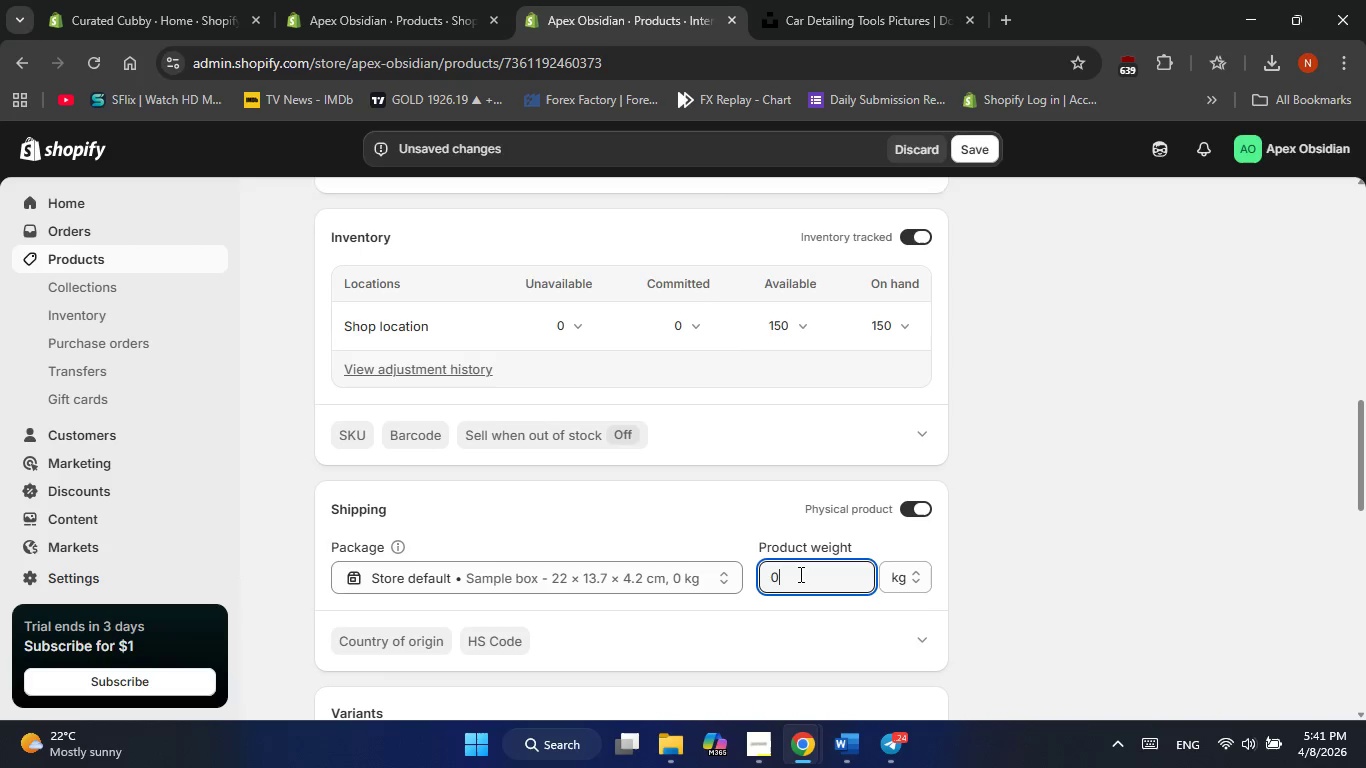 
key(Backspace)
 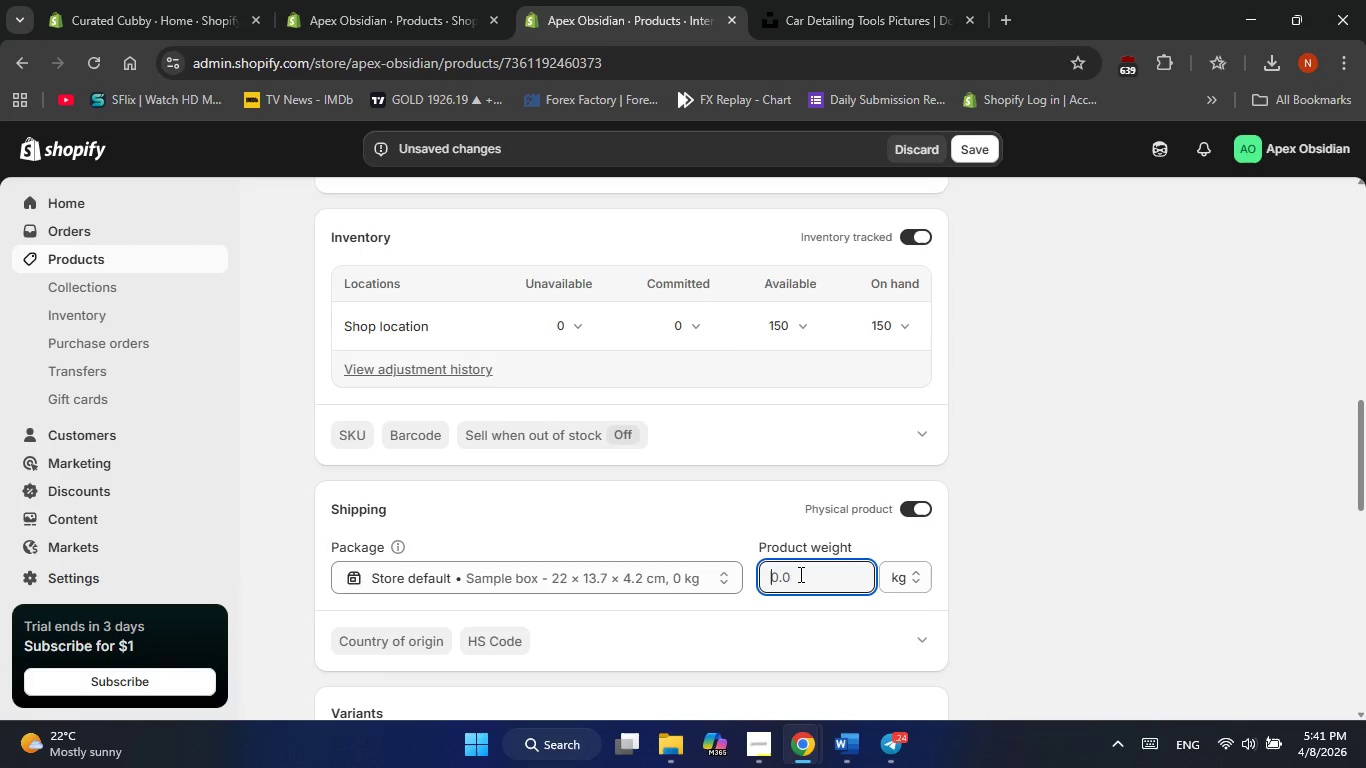 
key(Backspace)
 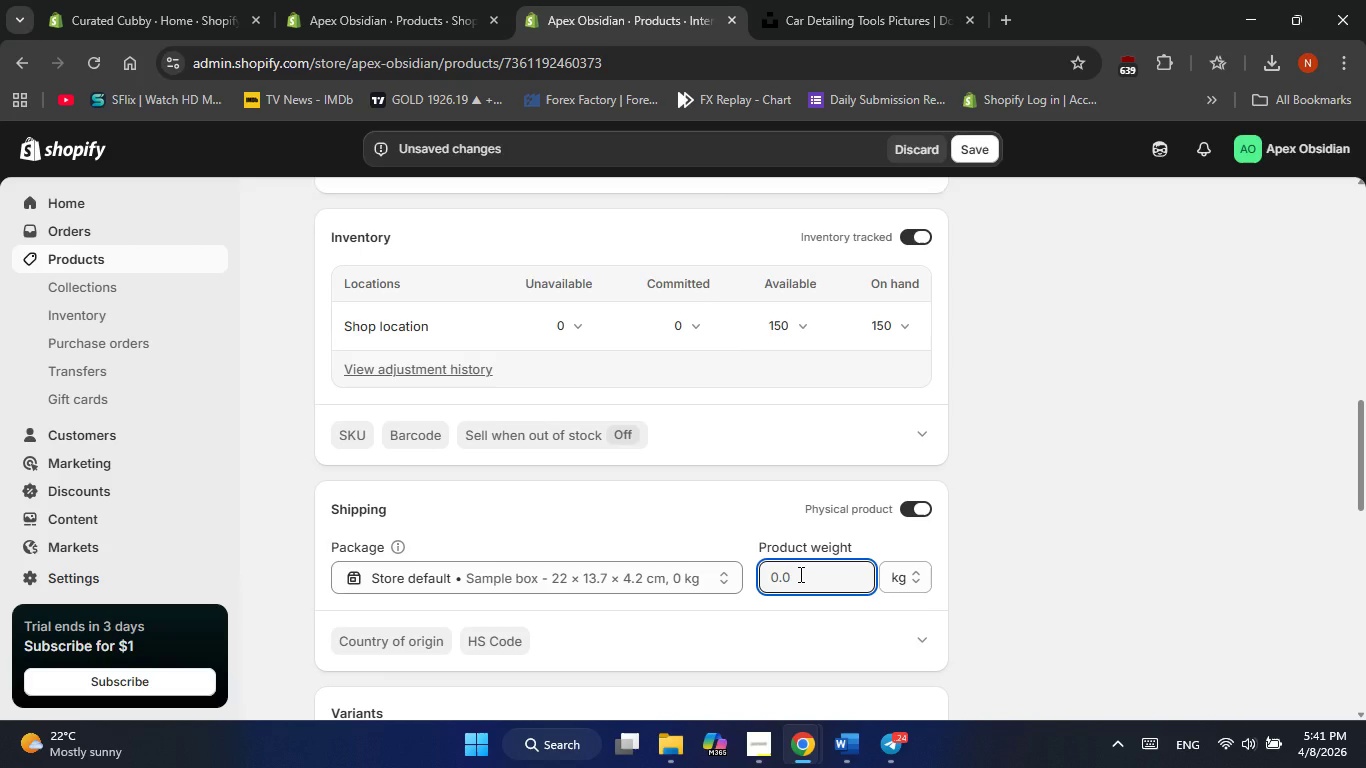 
key(Numpad2)
 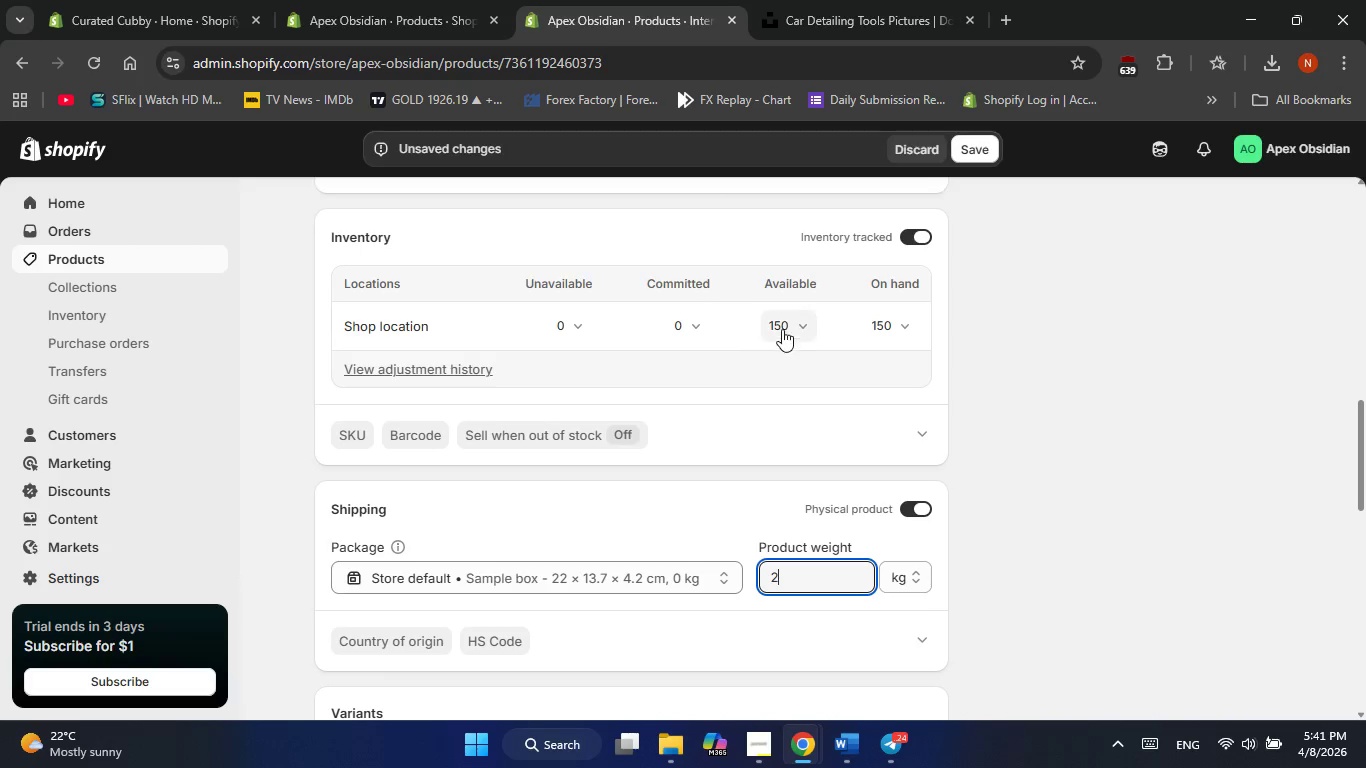 
scroll: coordinate [688, 427], scroll_direction: up, amount: 29.0
 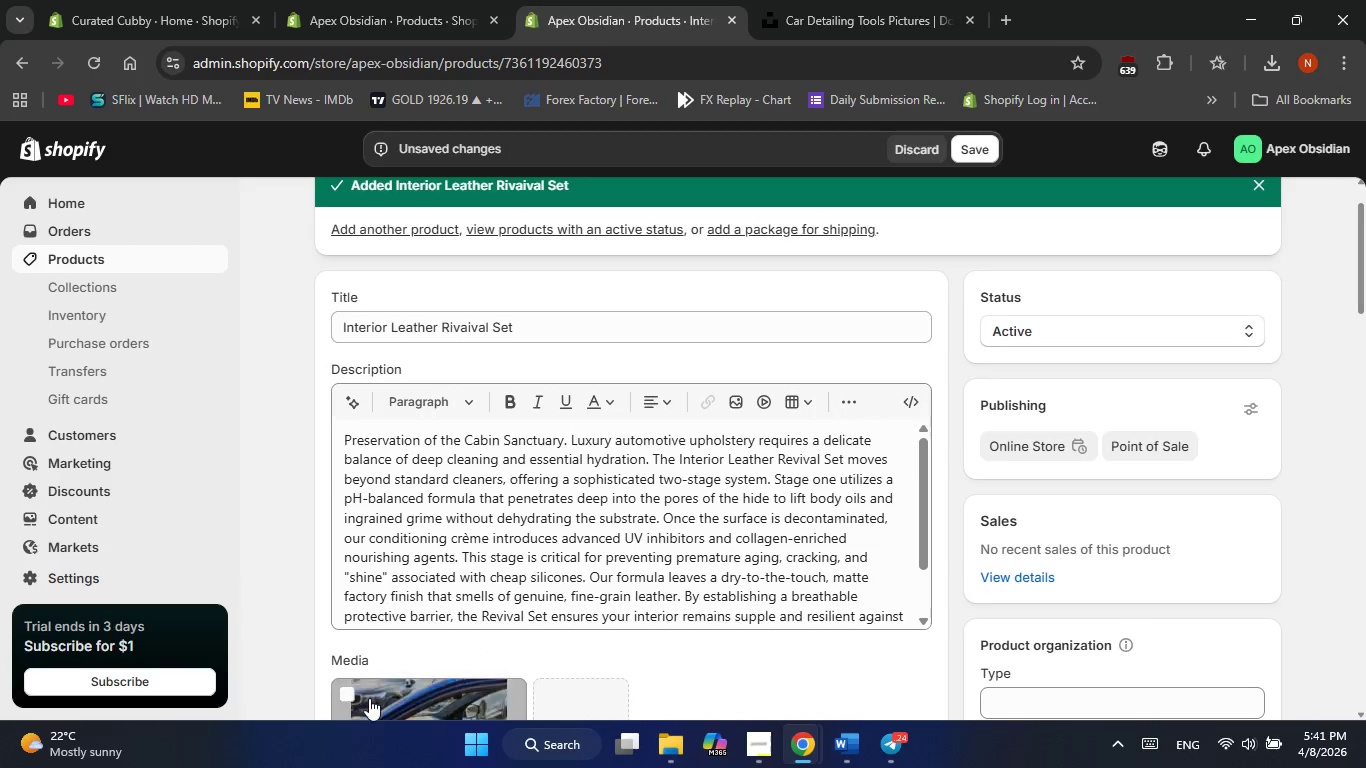 
left_click([369, 698])
 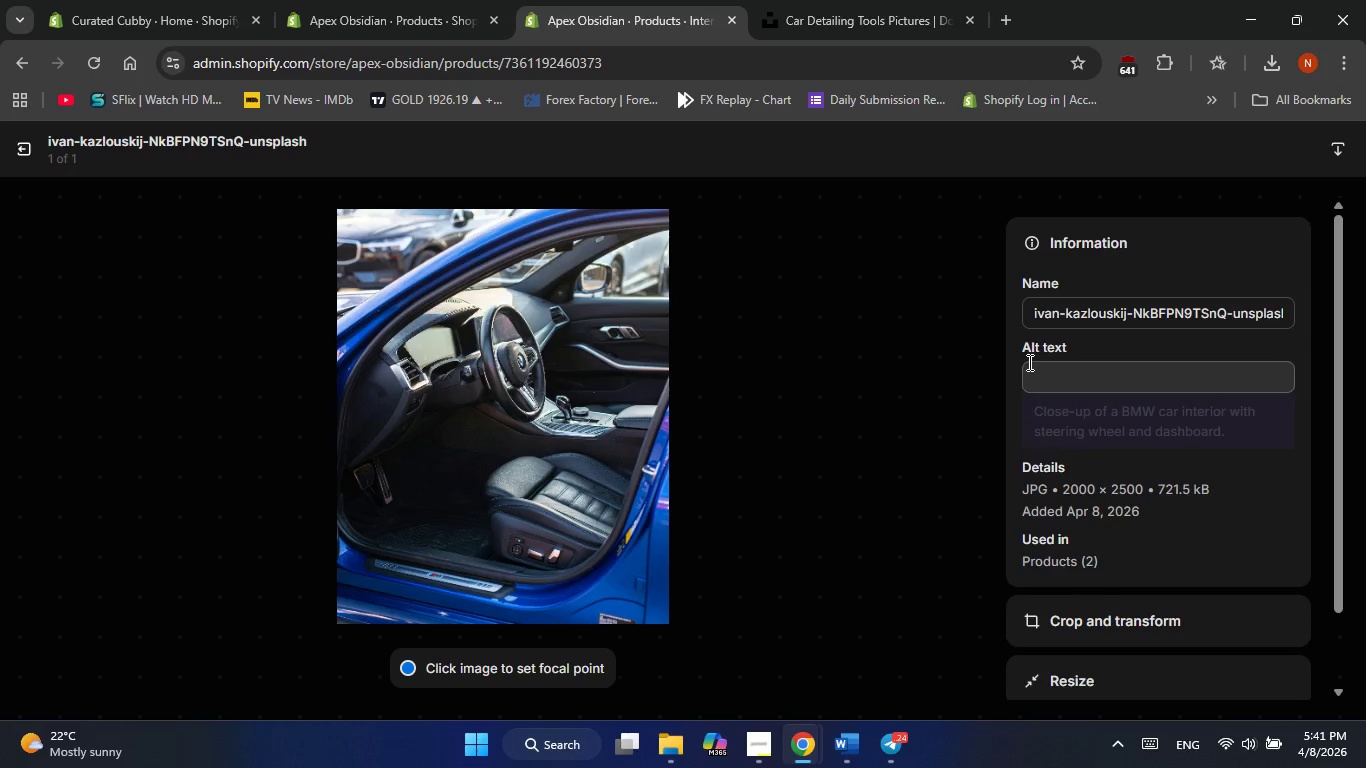 
left_click([1053, 374])
 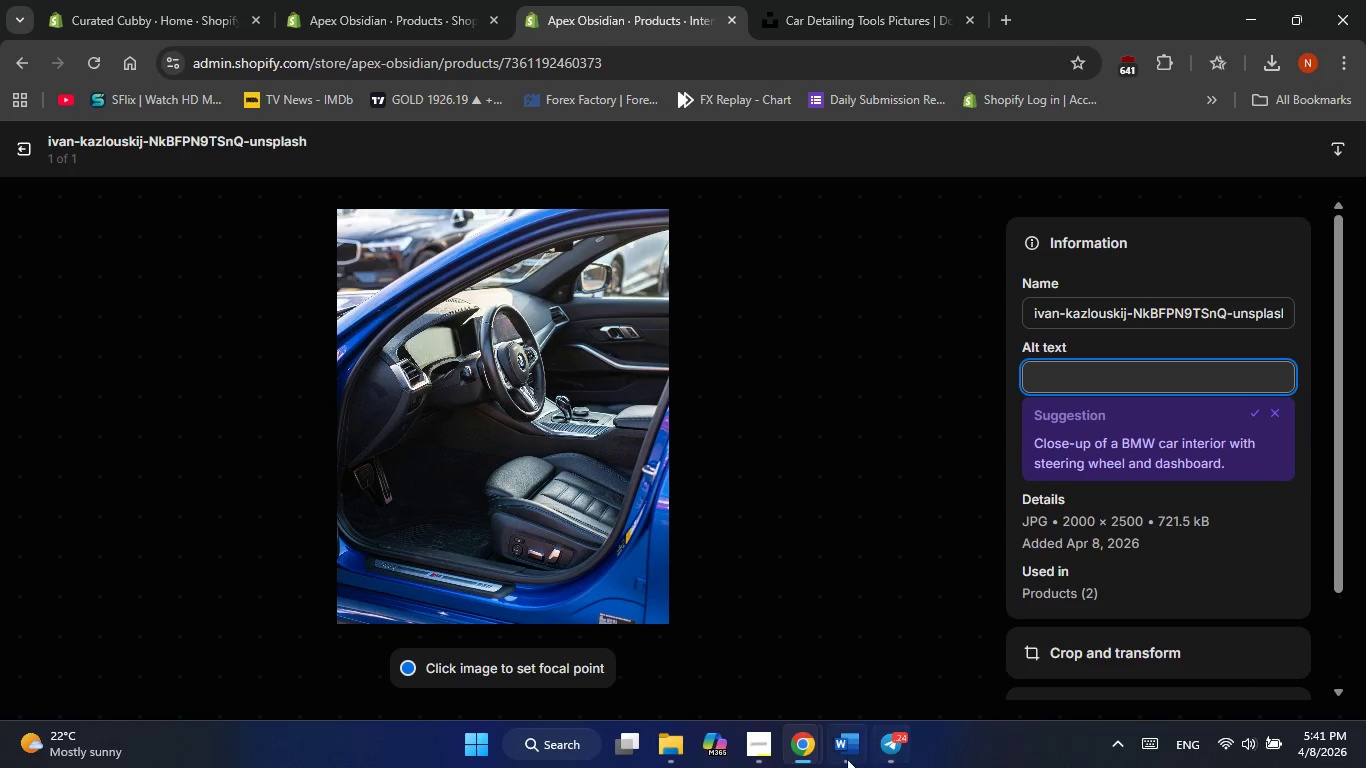 
left_click([846, 759])
 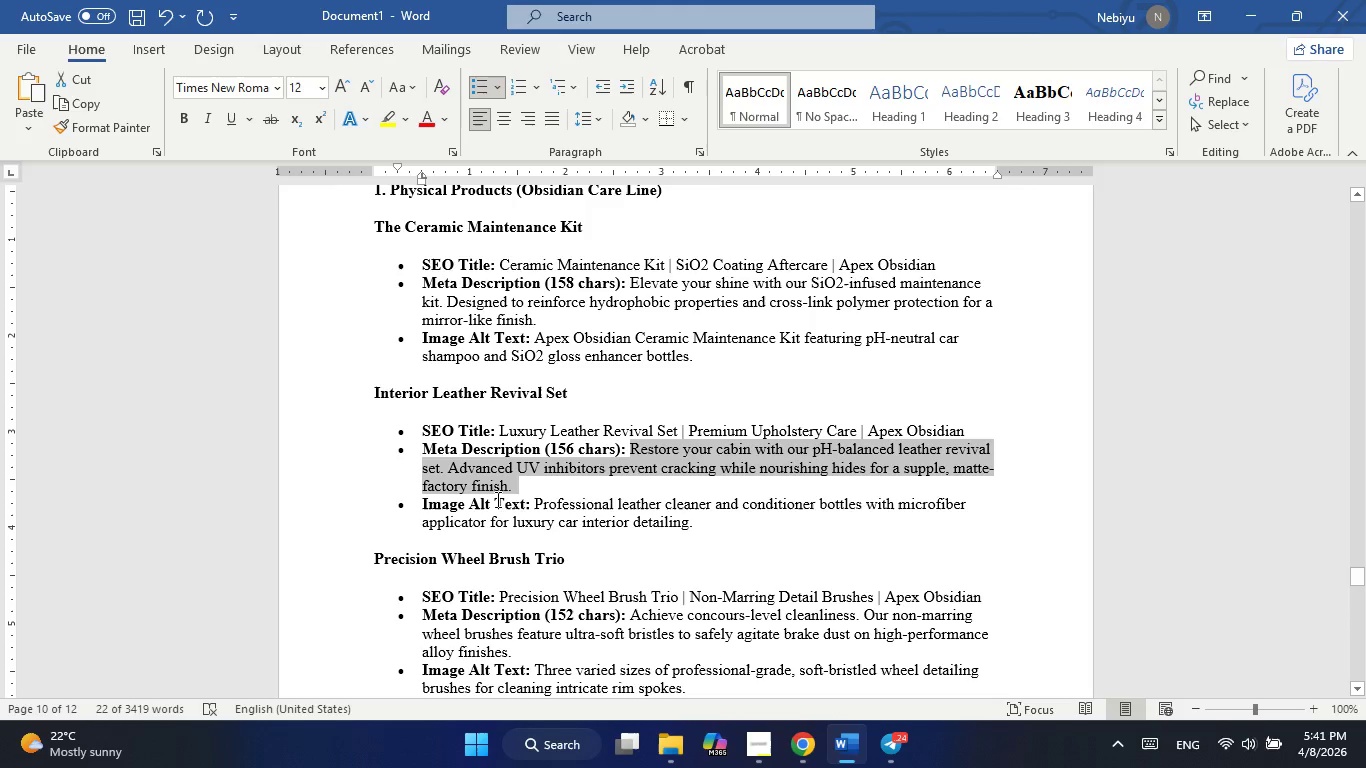 
left_click_drag(start_coordinate=[535, 503], to_coordinate=[693, 523])
 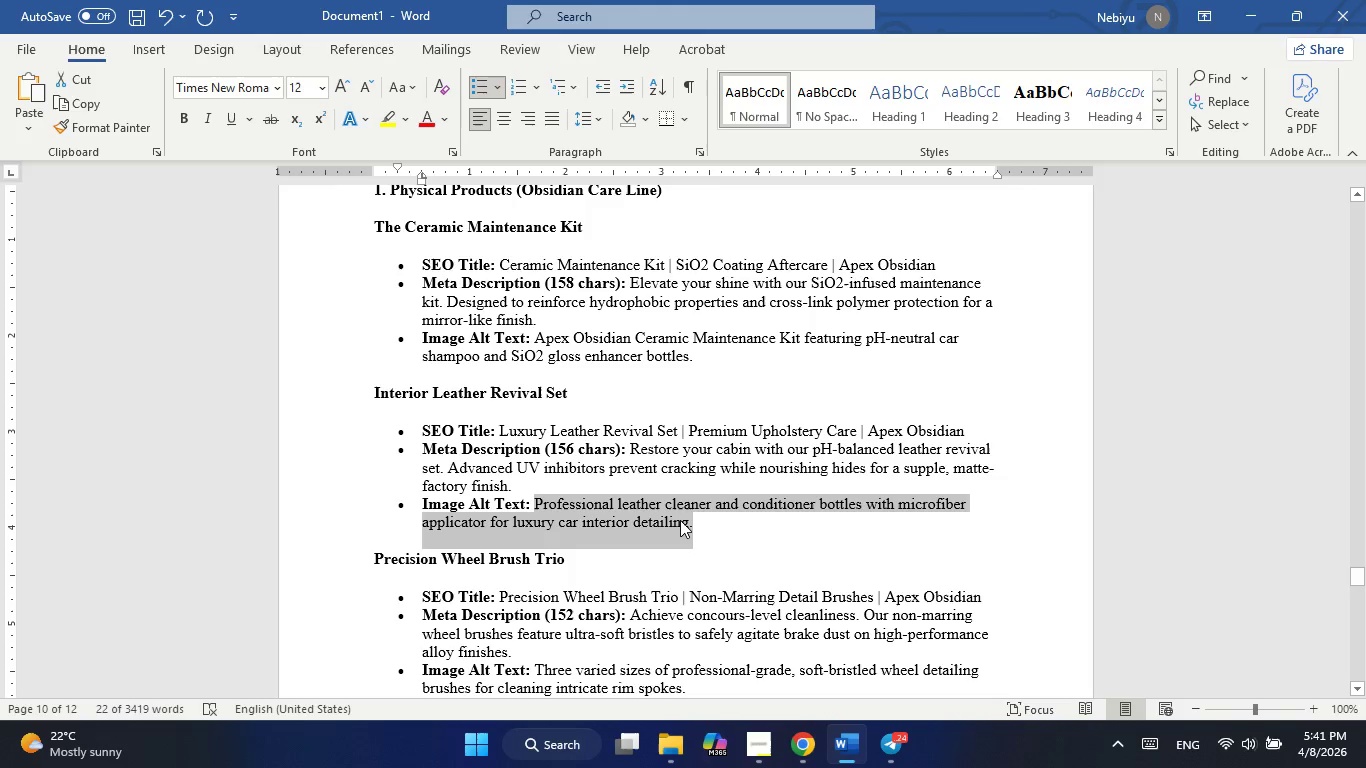 
right_click([680, 520])
 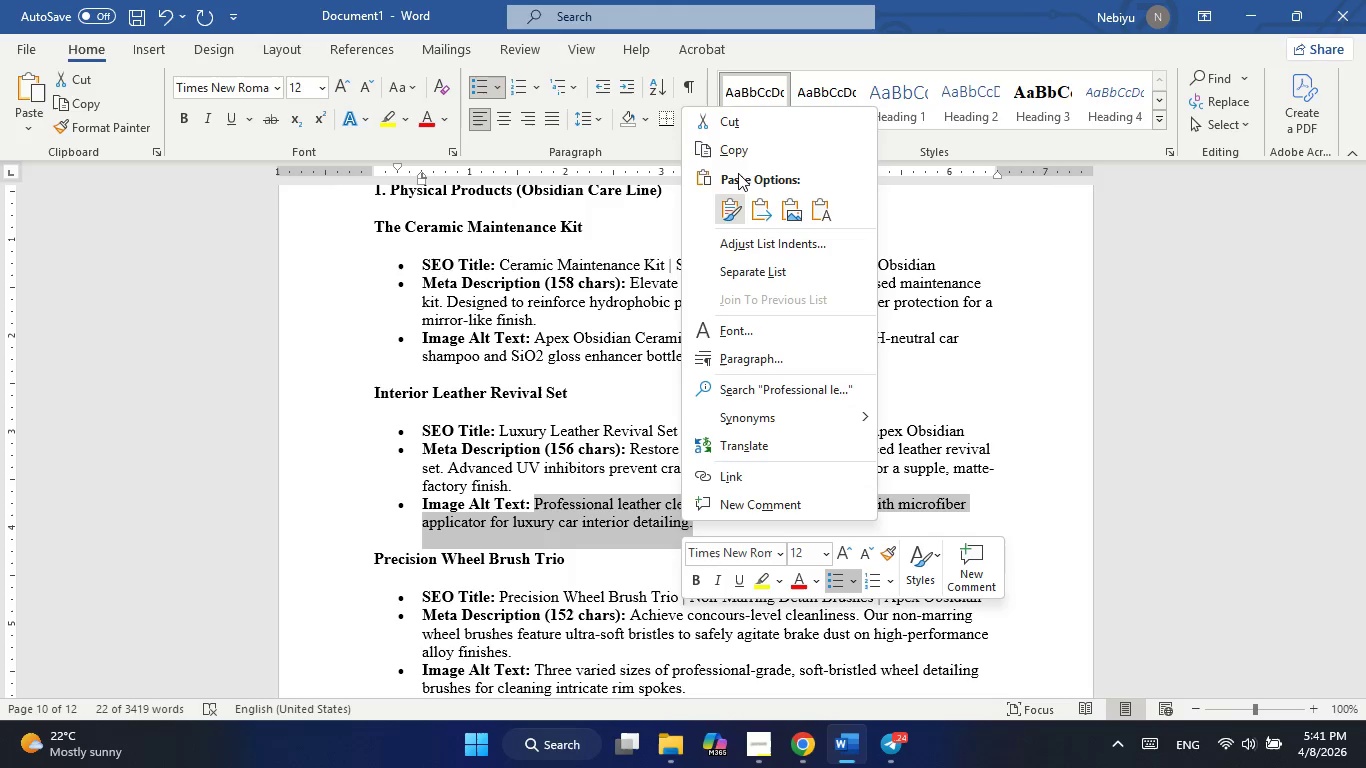 
left_click([735, 149])
 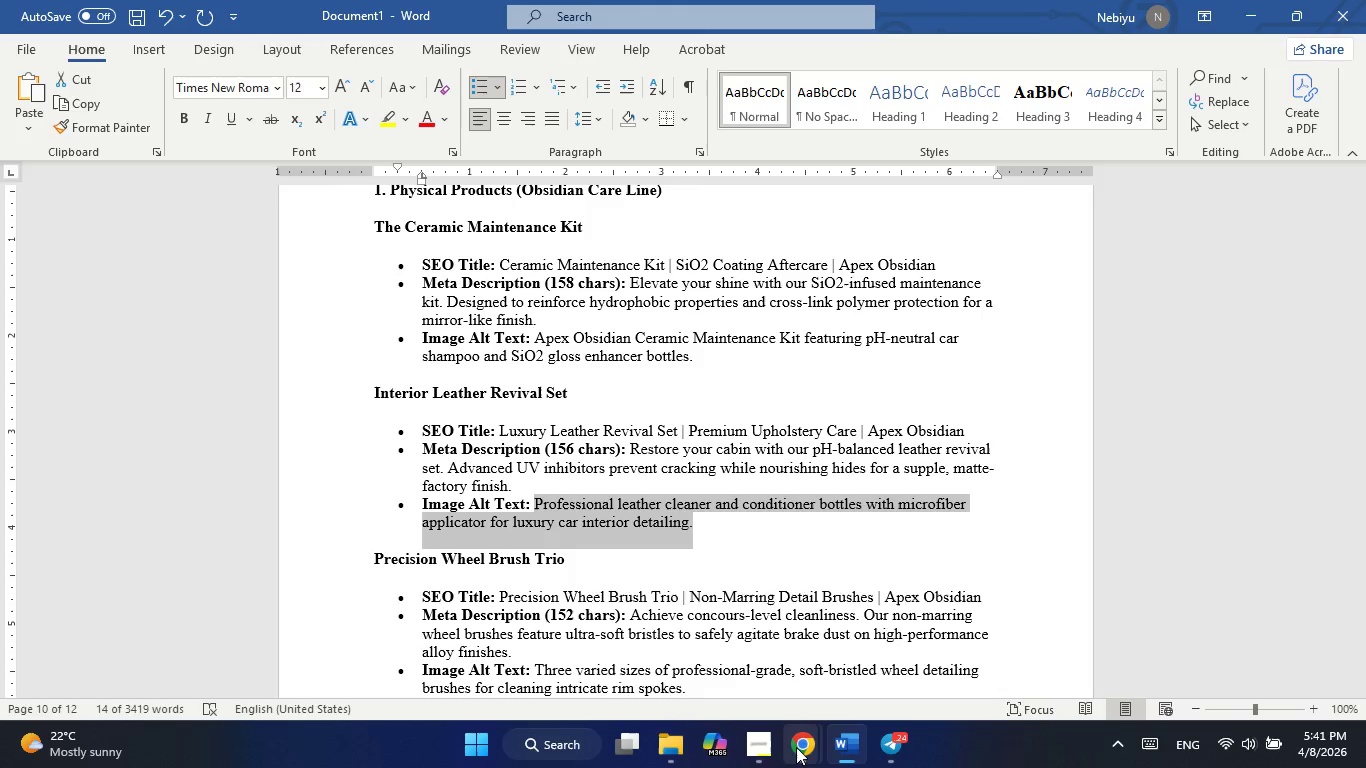 
left_click([868, 656])
 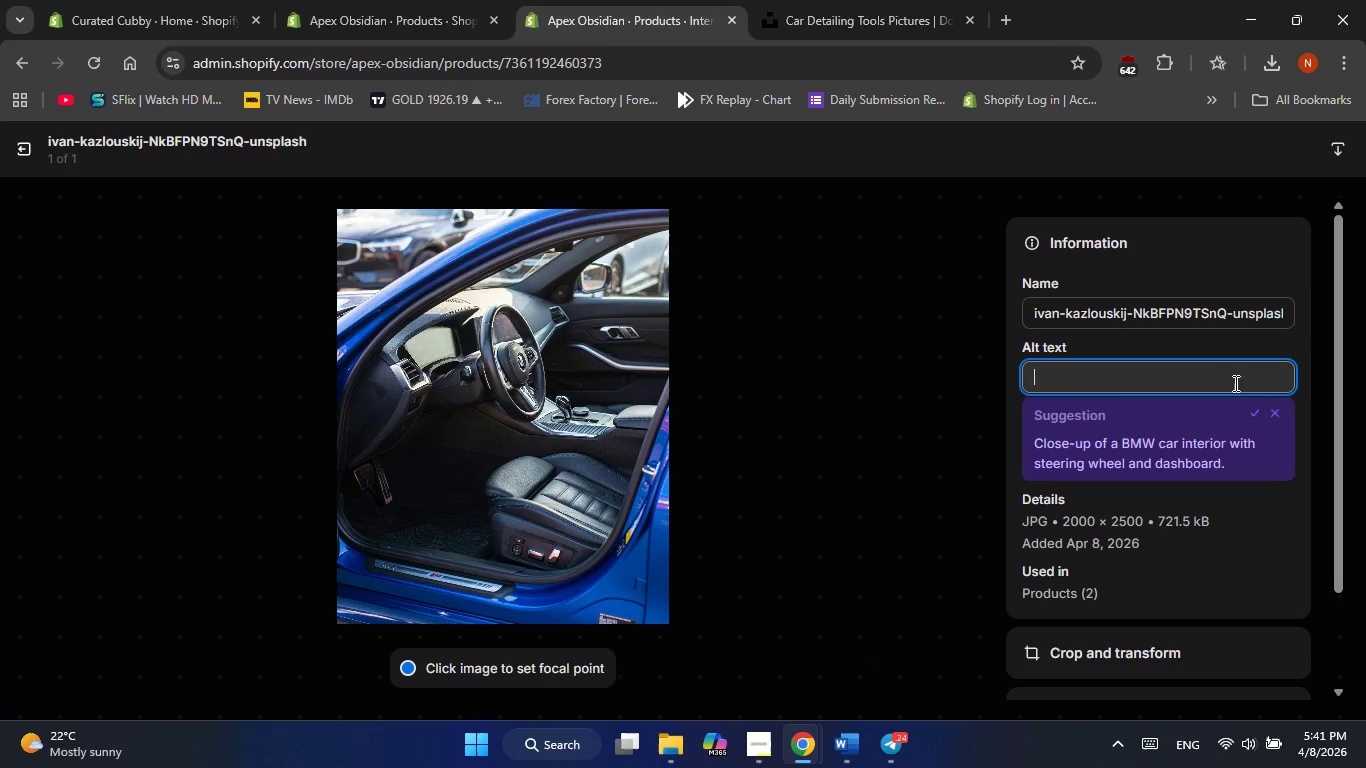 
left_click([1175, 370])
 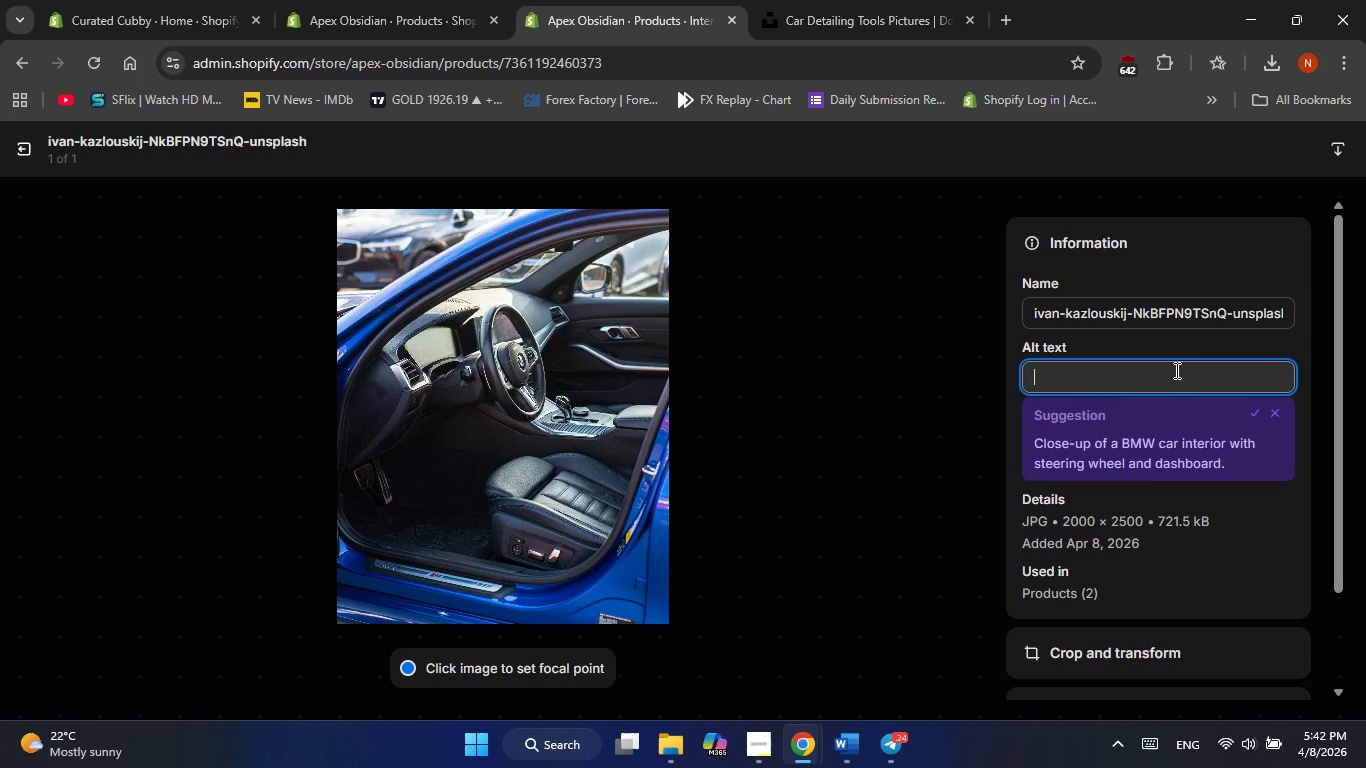 
right_click([1175, 370])
 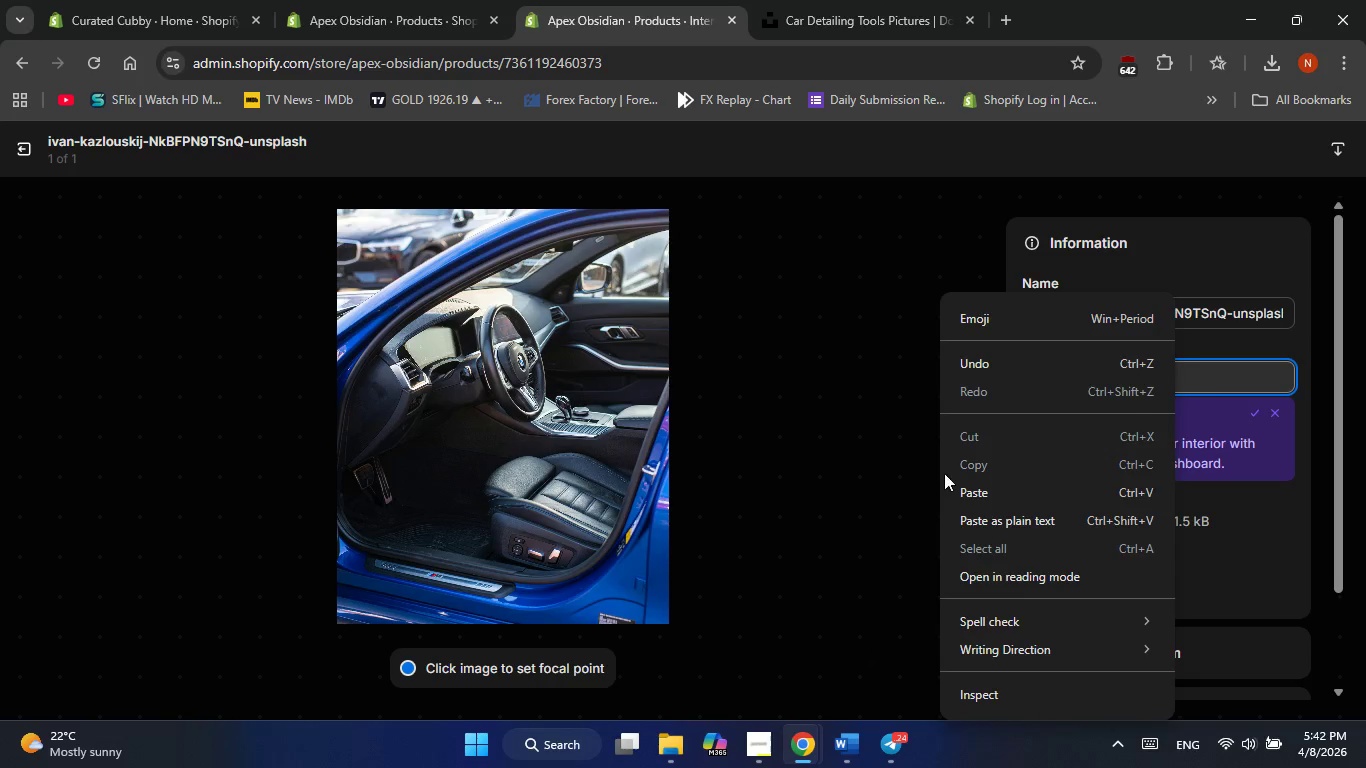 
left_click([948, 493])
 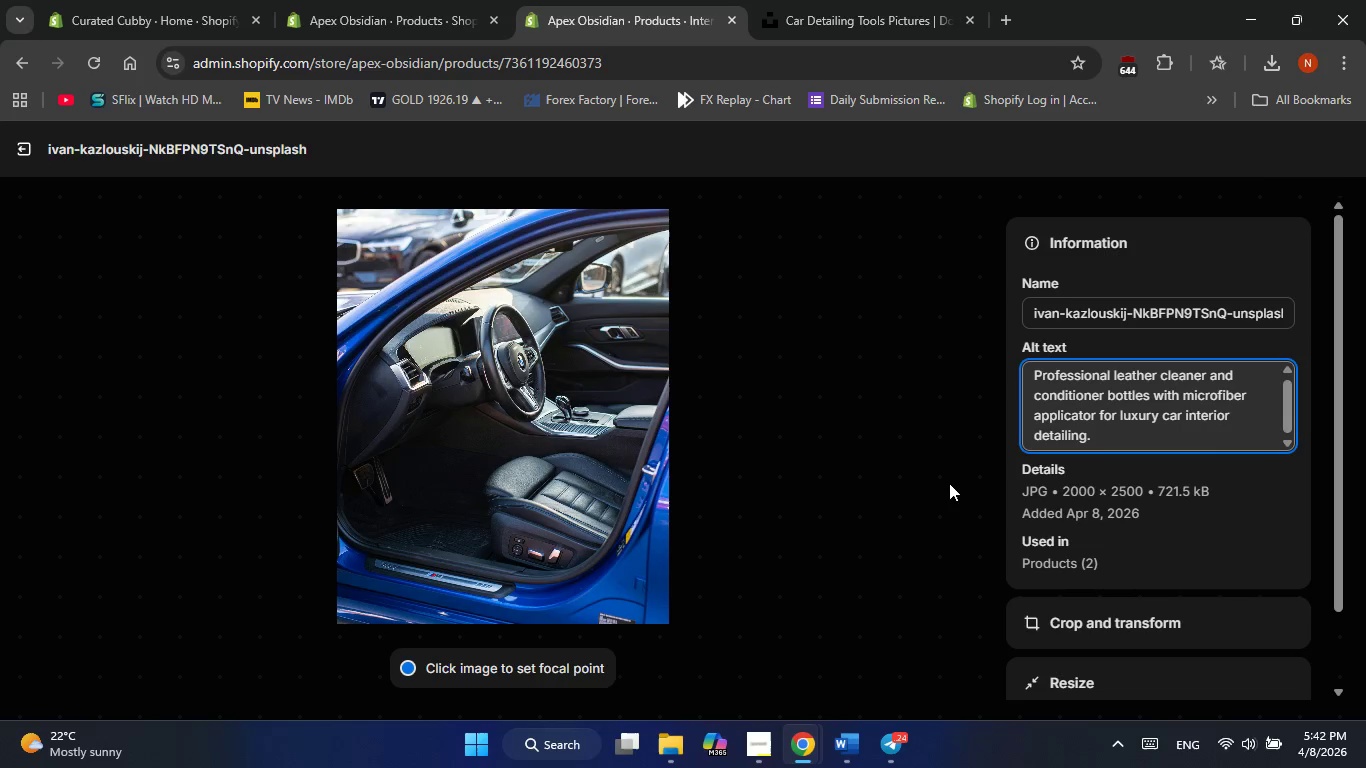 
key(NumpadEnter)
 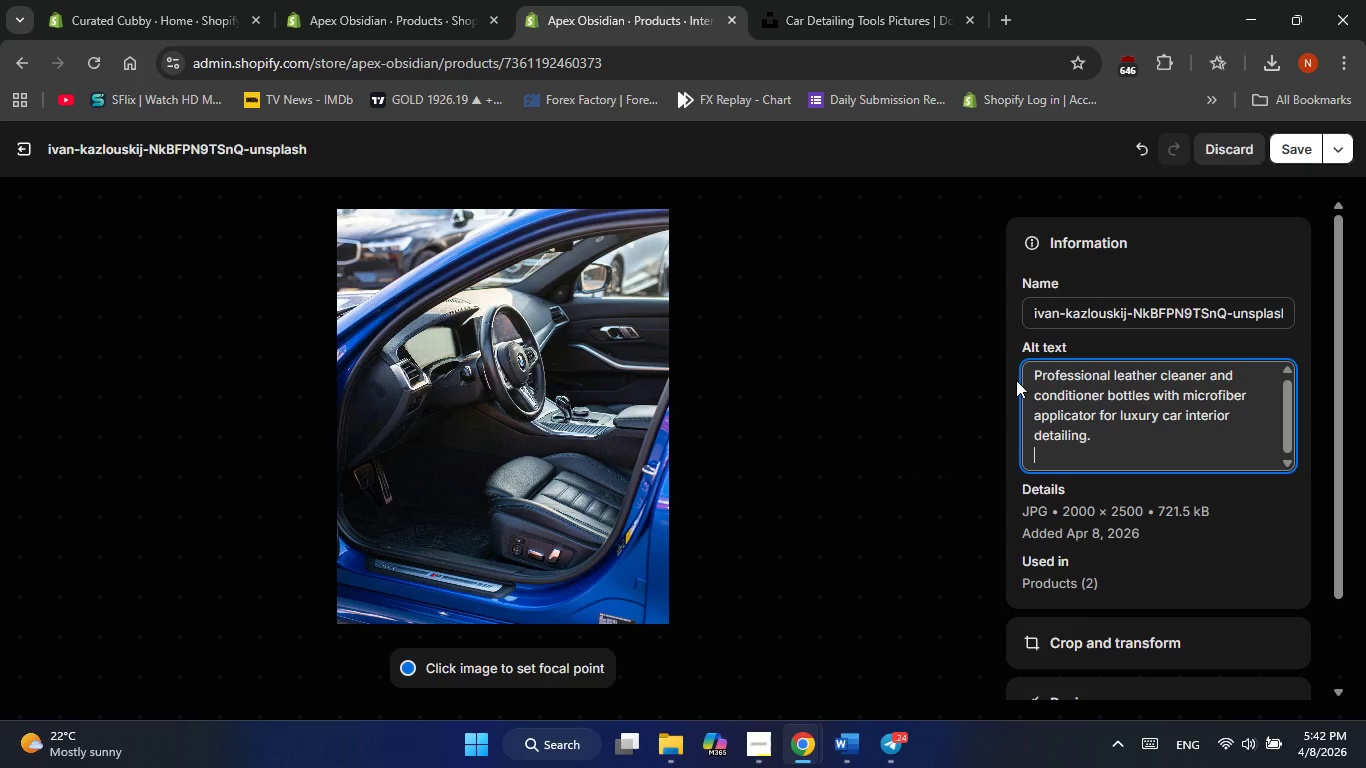 
key(Backspace)
 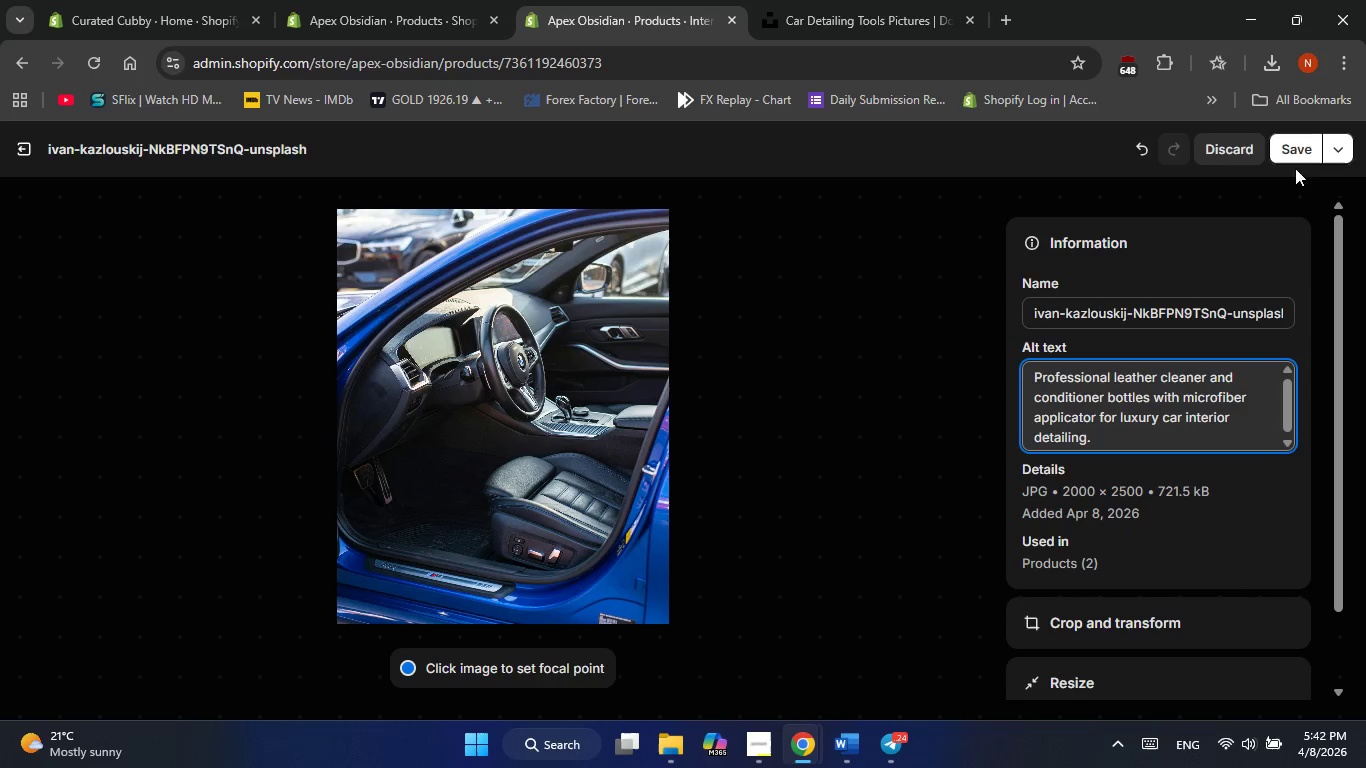 
left_click([1295, 144])
 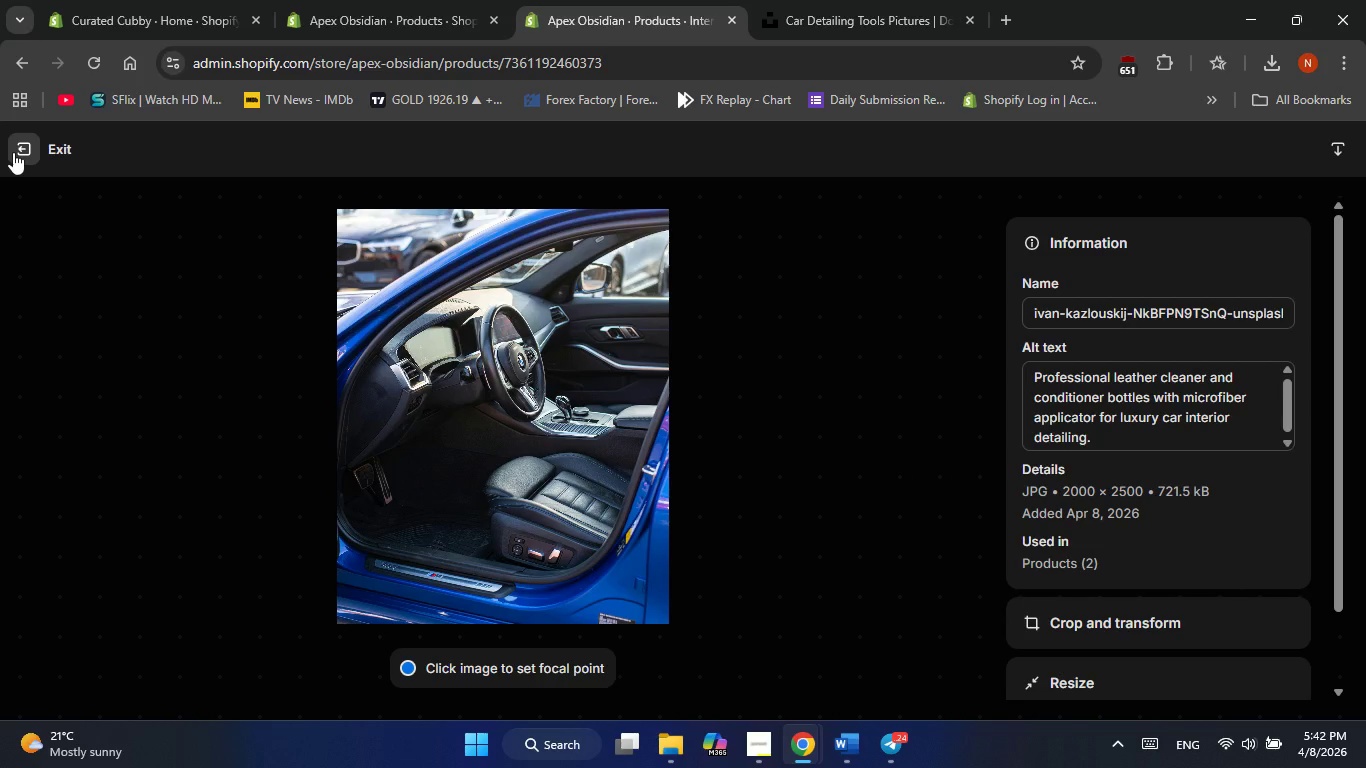 
wait(13.05)
 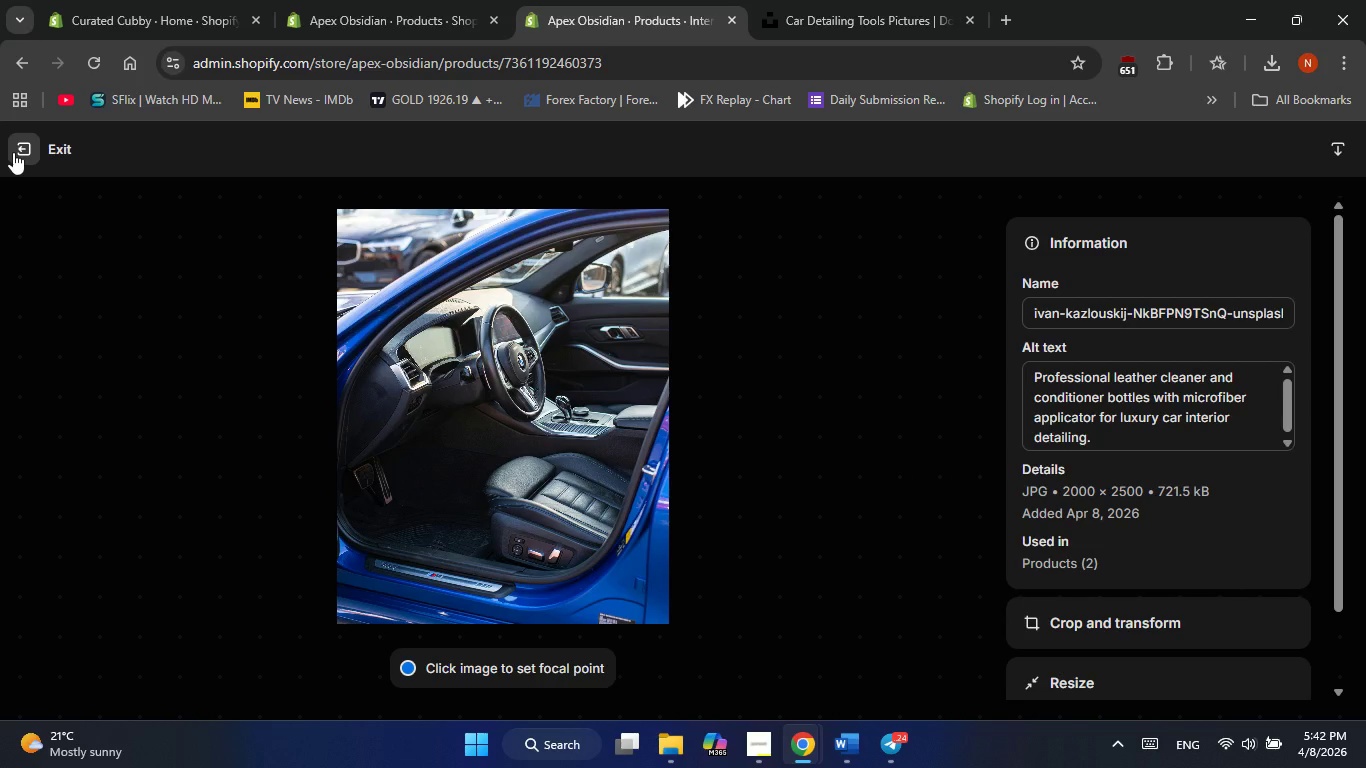 
left_click([29, 148])
 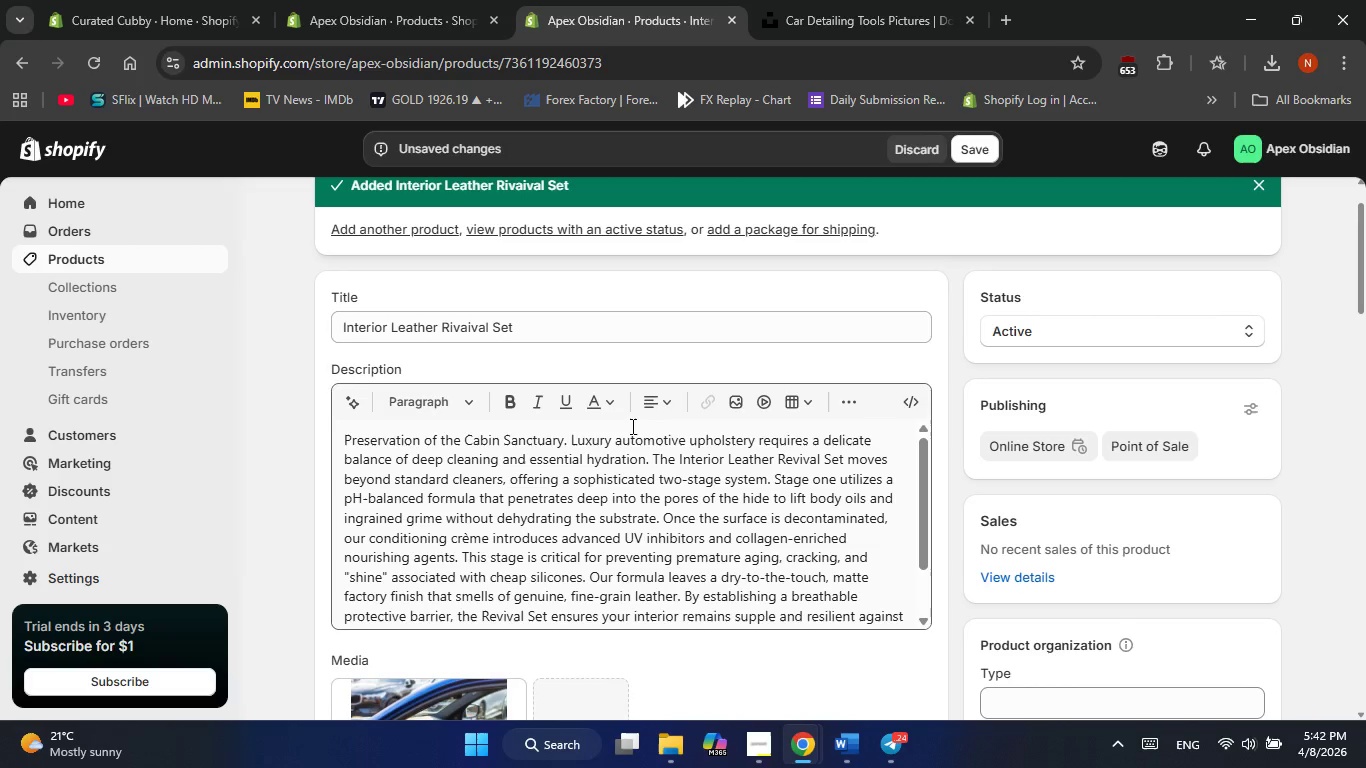 
scroll: coordinate [1186, 531], scroll_direction: down, amount: 18.0
 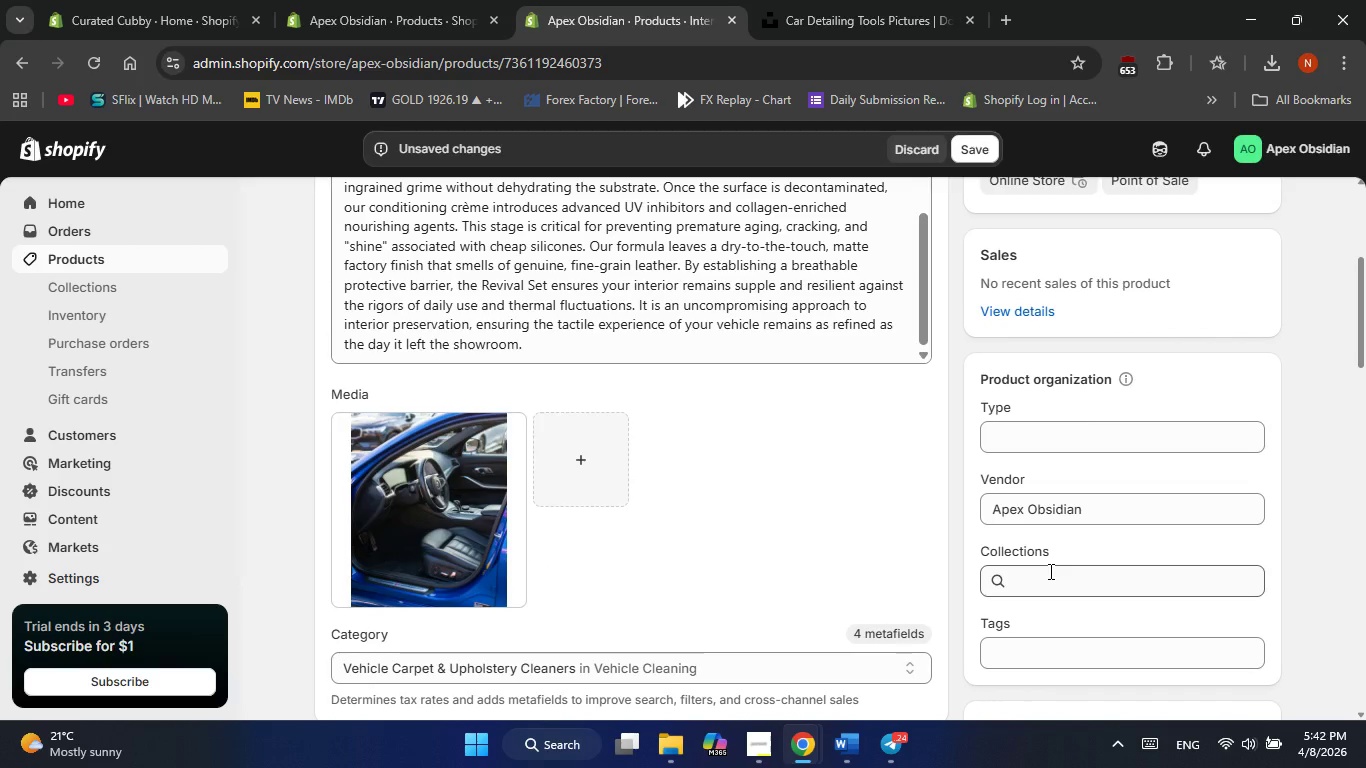 
left_click([1049, 571])
 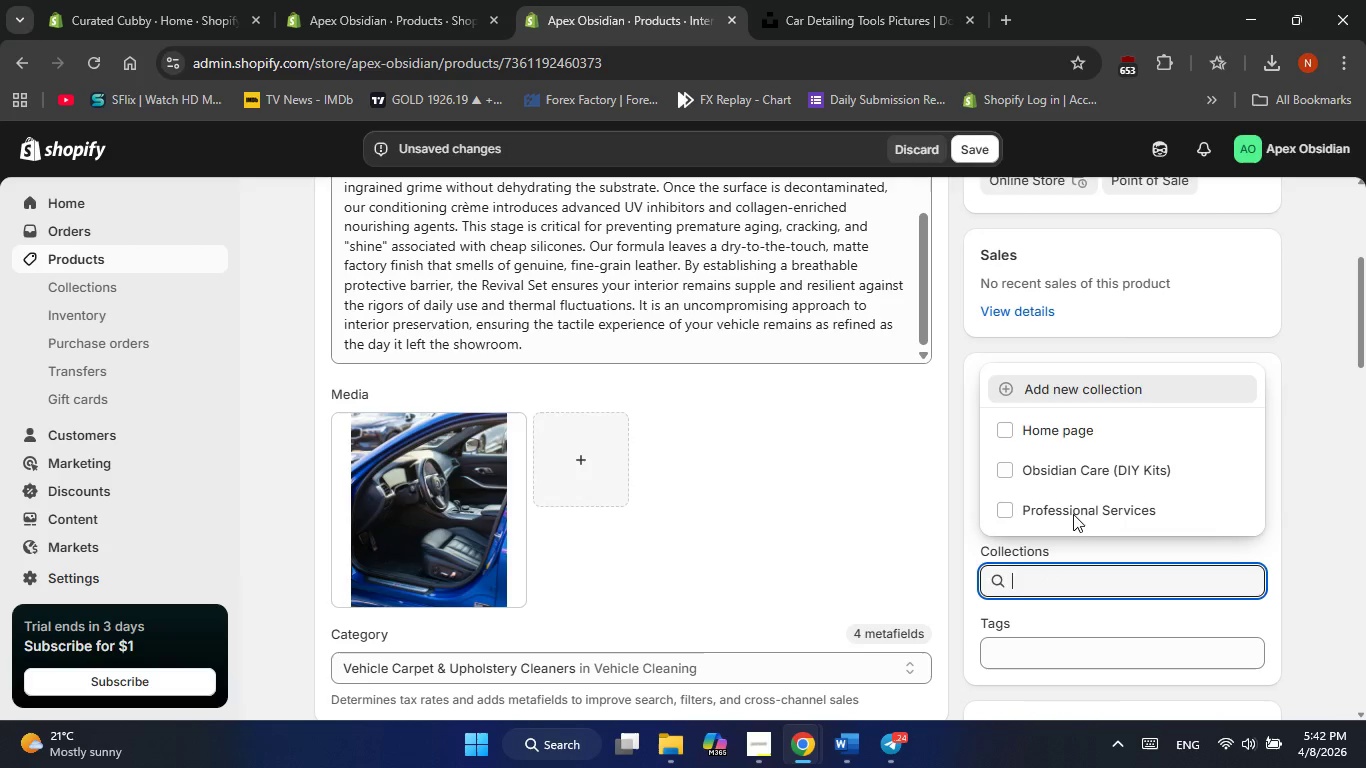 
left_click([1000, 465])
 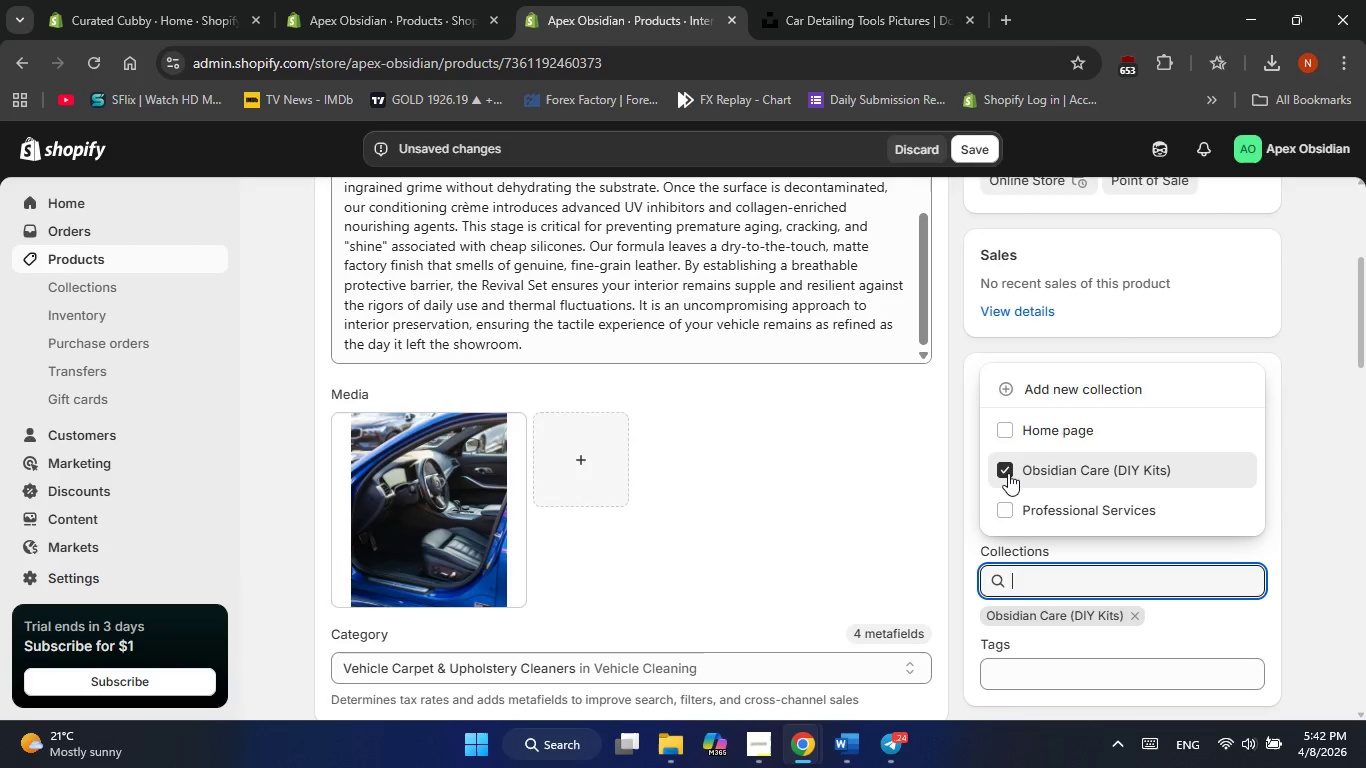 
scroll: coordinate [1008, 473], scroll_direction: down, amount: 8.0
 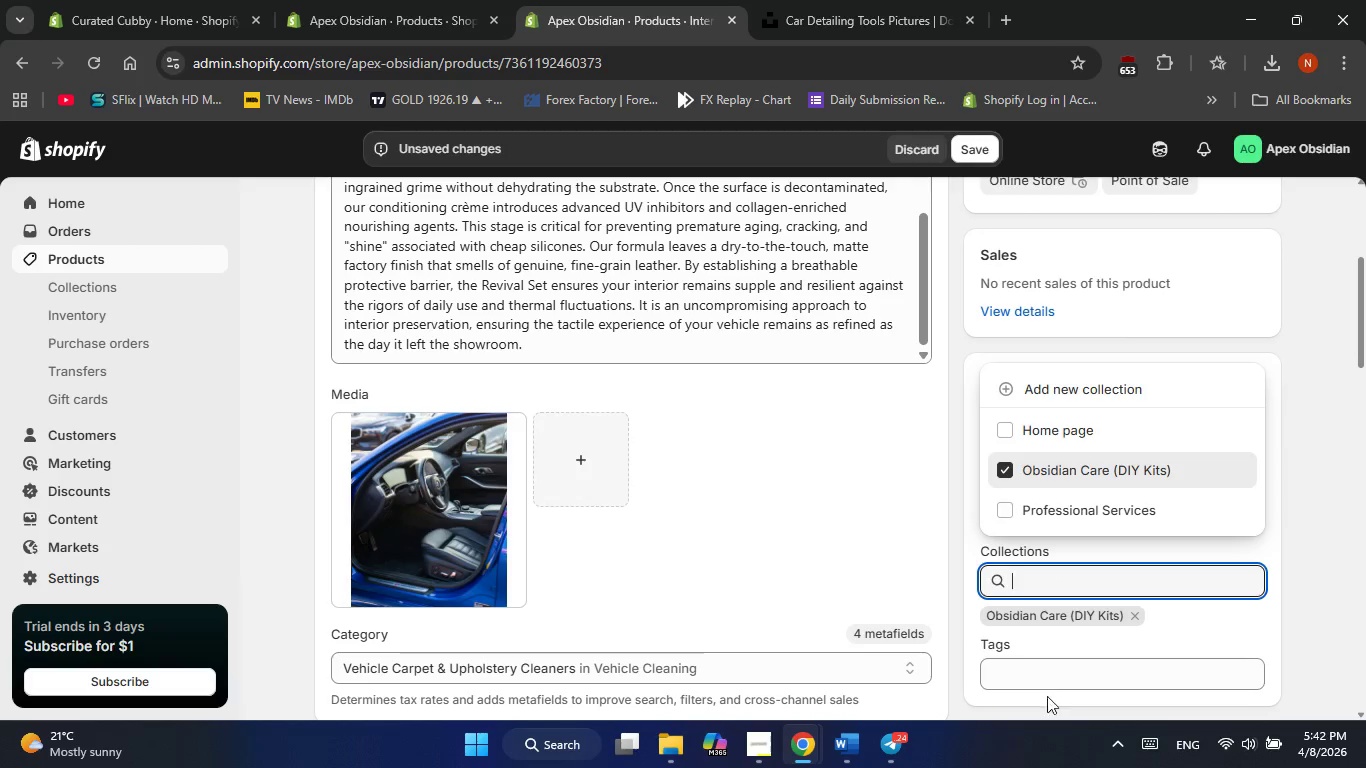 
left_click([1048, 666])
 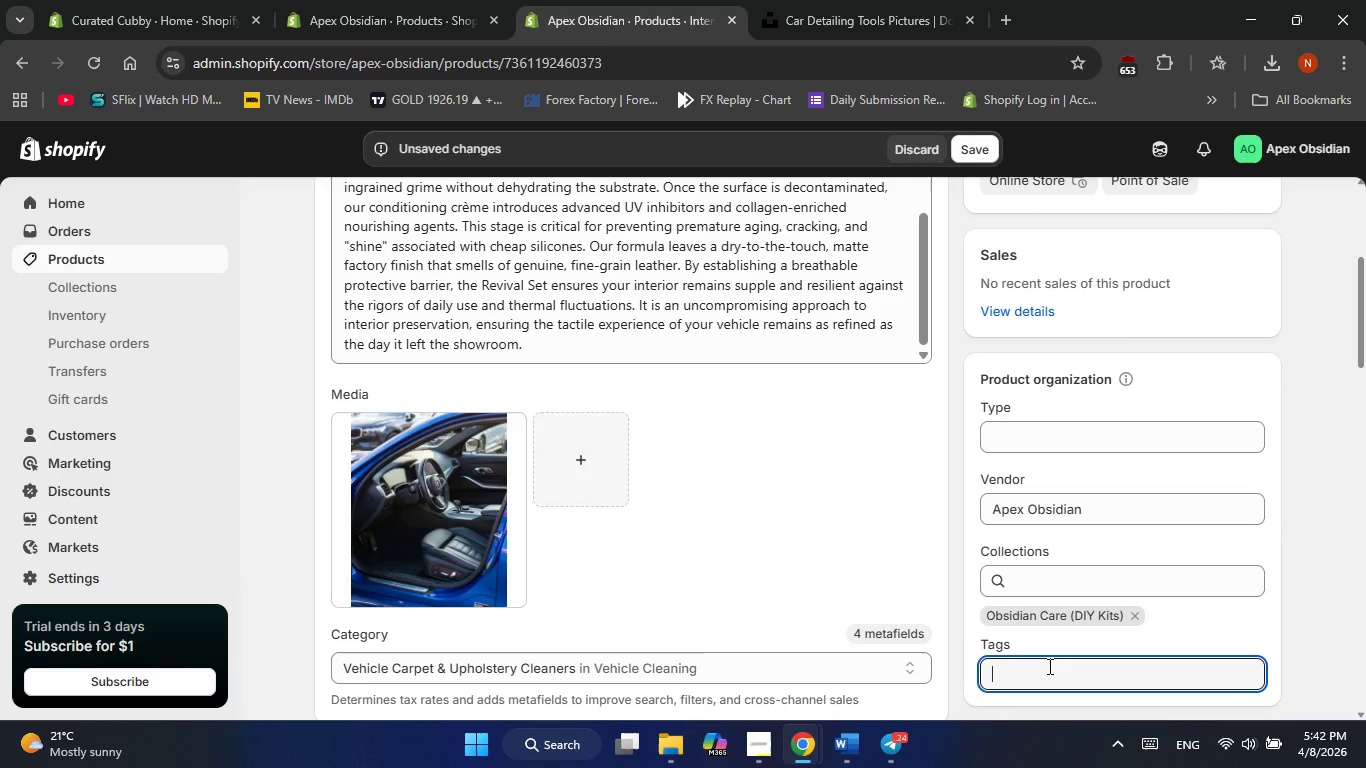 
type(Interior)
 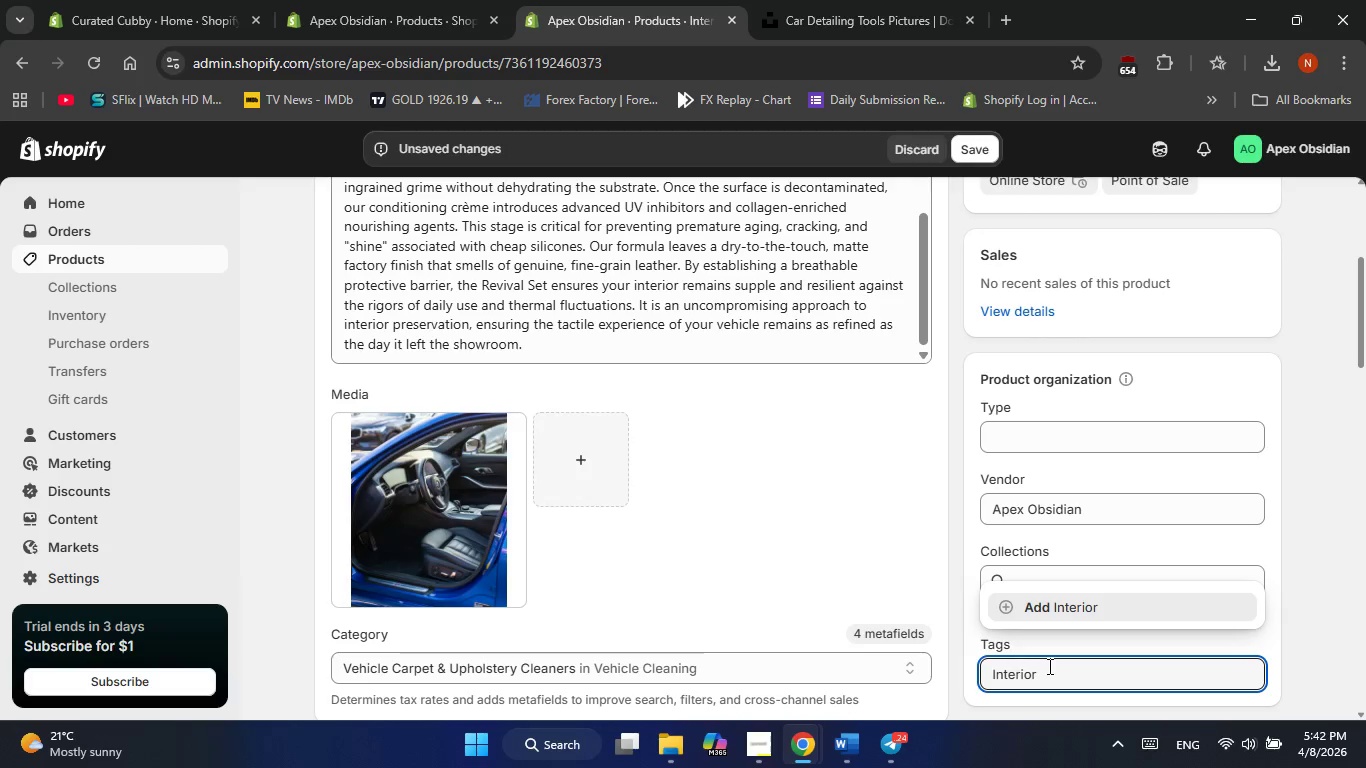 
left_click([1044, 611])
 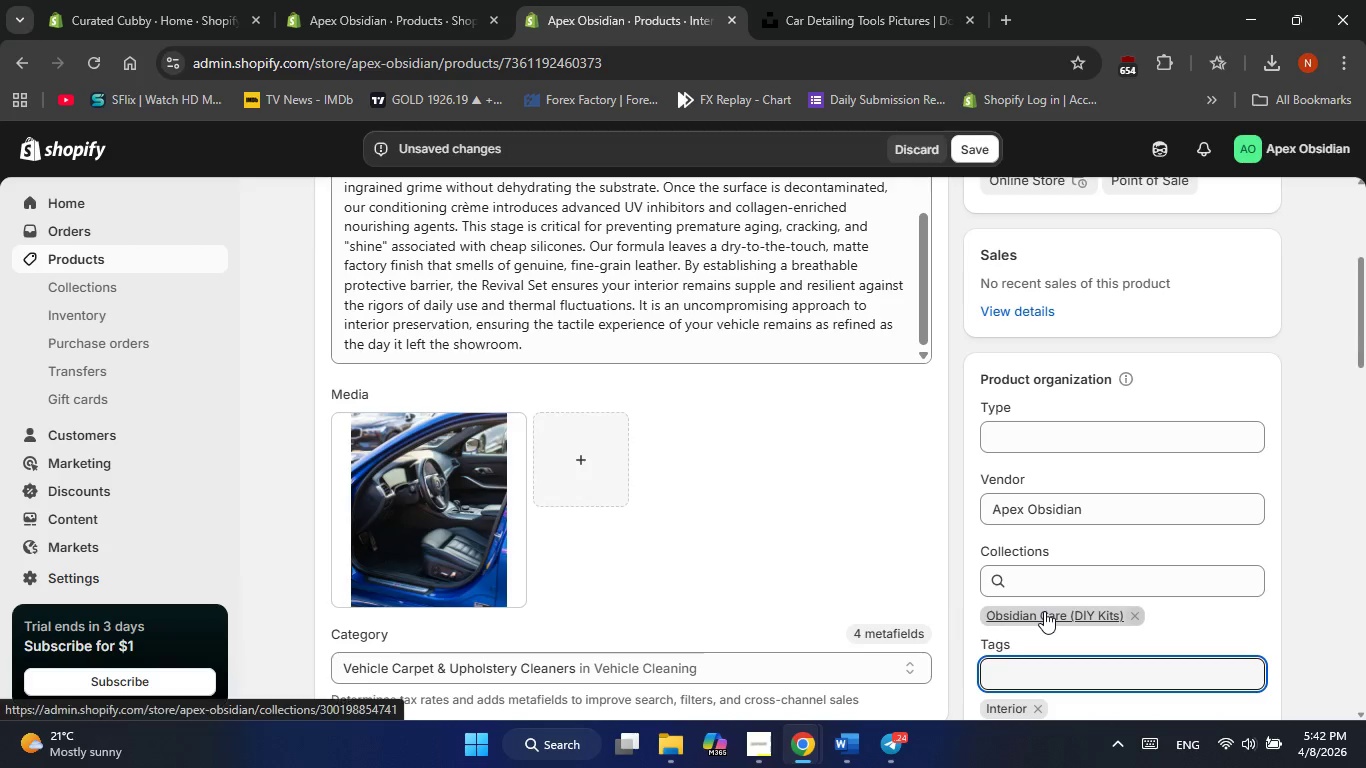 
scroll: coordinate [978, 573], scroll_direction: down, amount: 13.0
 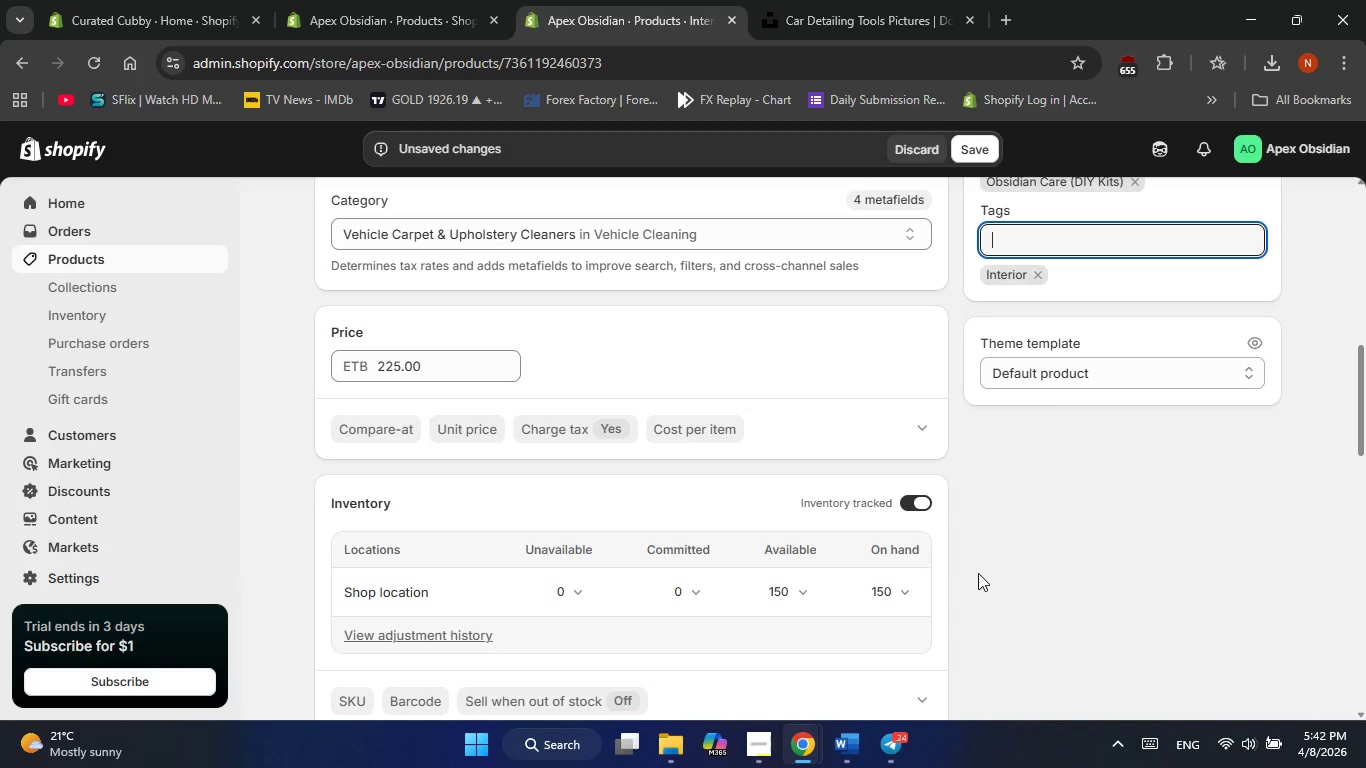 
wait(12.15)
 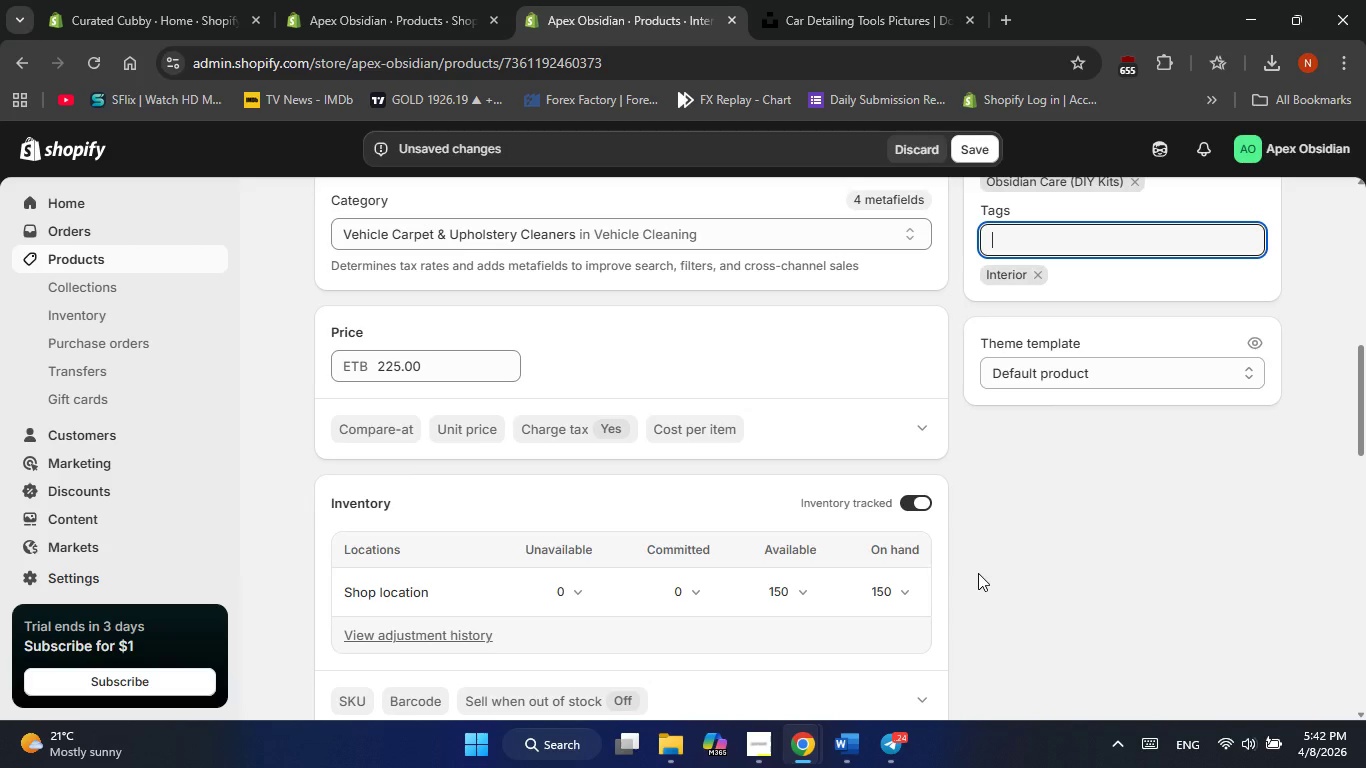 
scroll: coordinate [729, 316], scroll_direction: down, amount: 41.0
 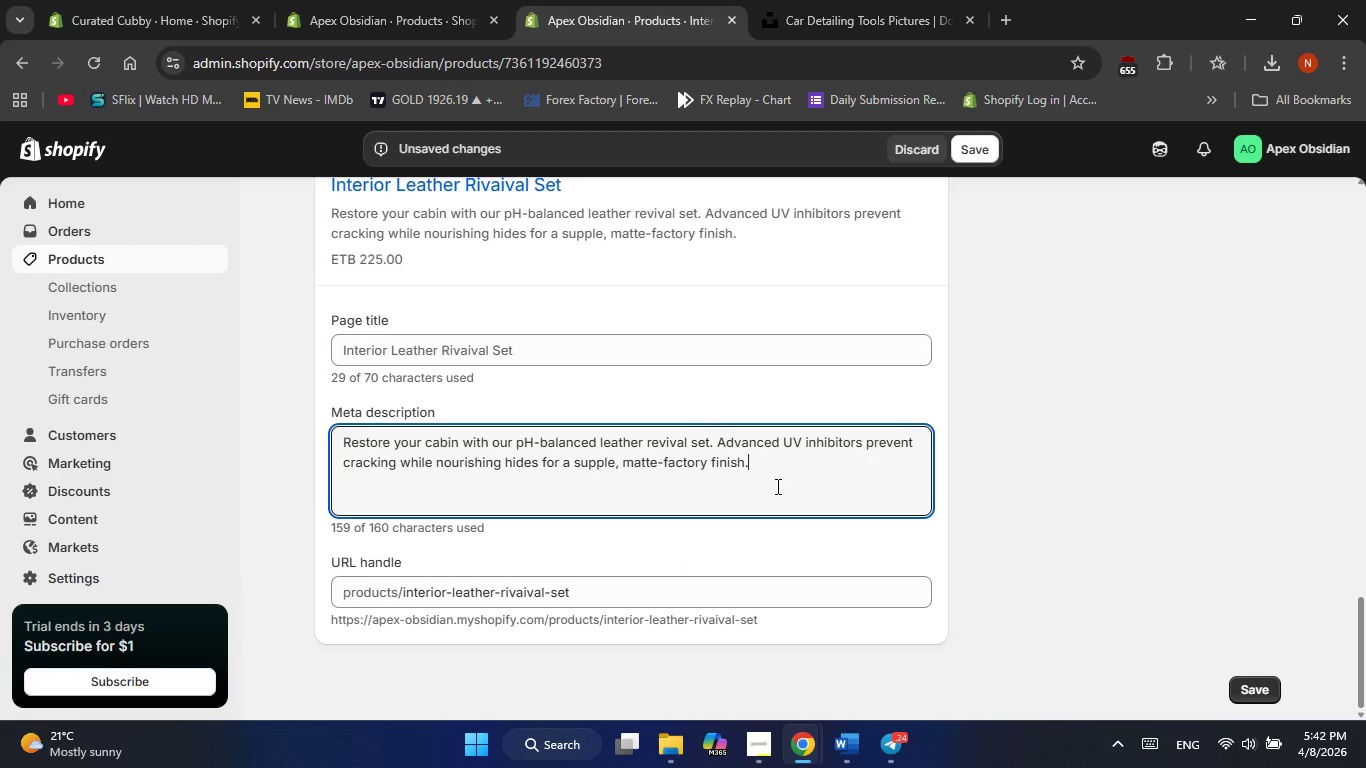 
double_click([776, 486])
 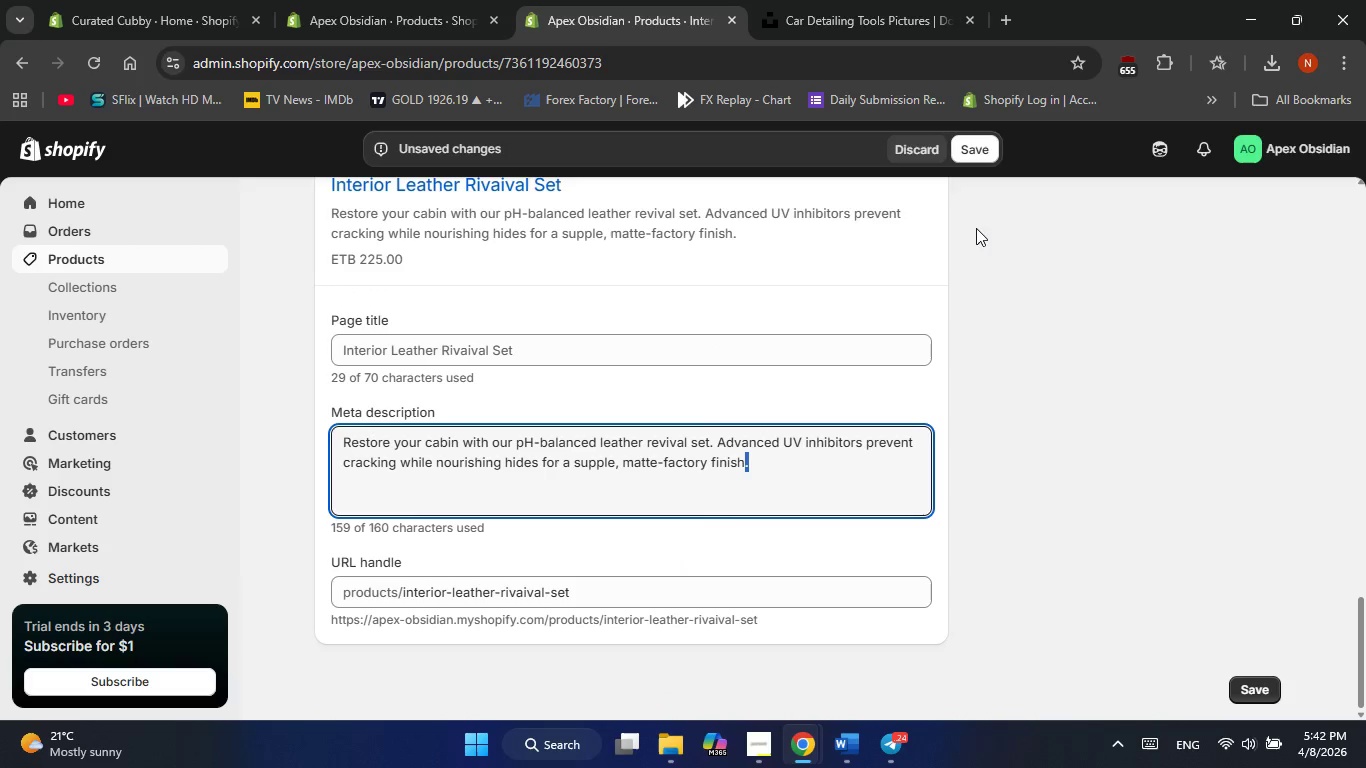 
left_click([1025, 308])
 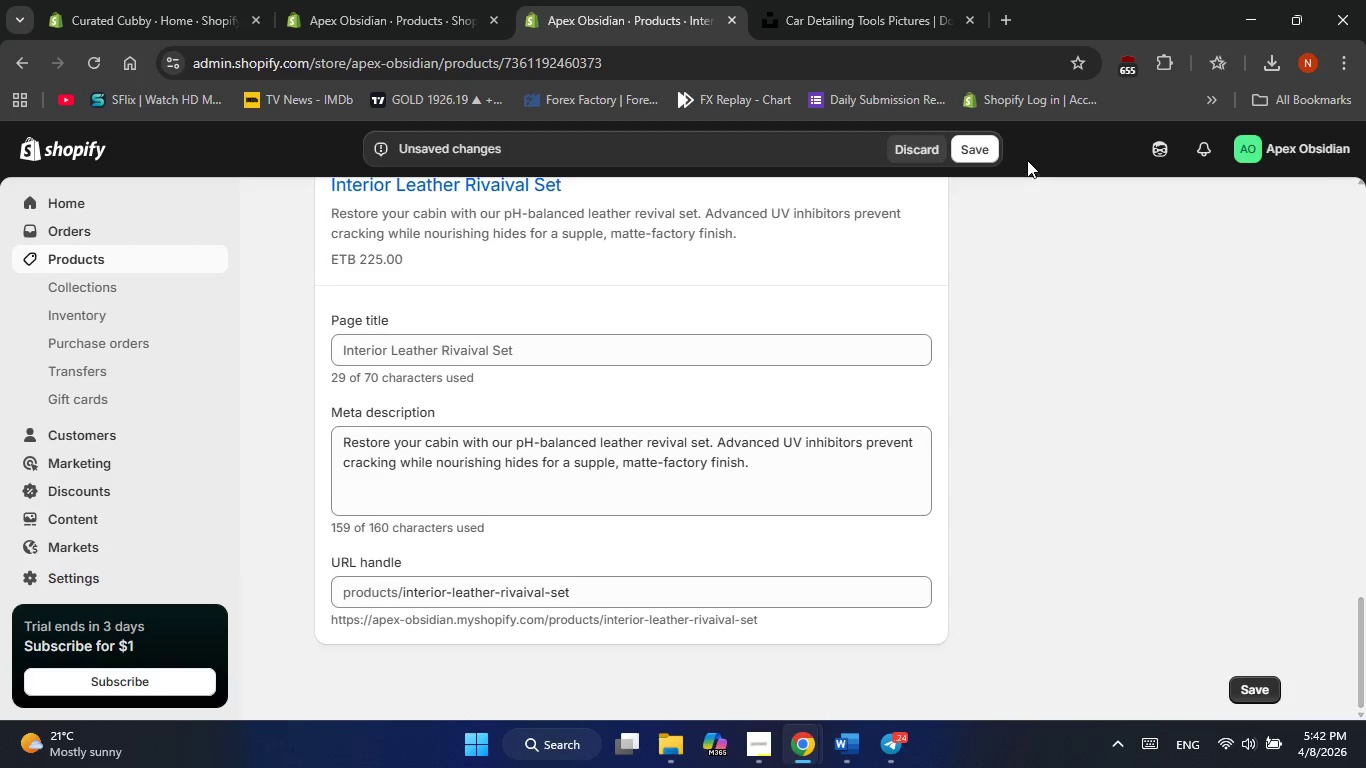 
left_click([979, 155])
 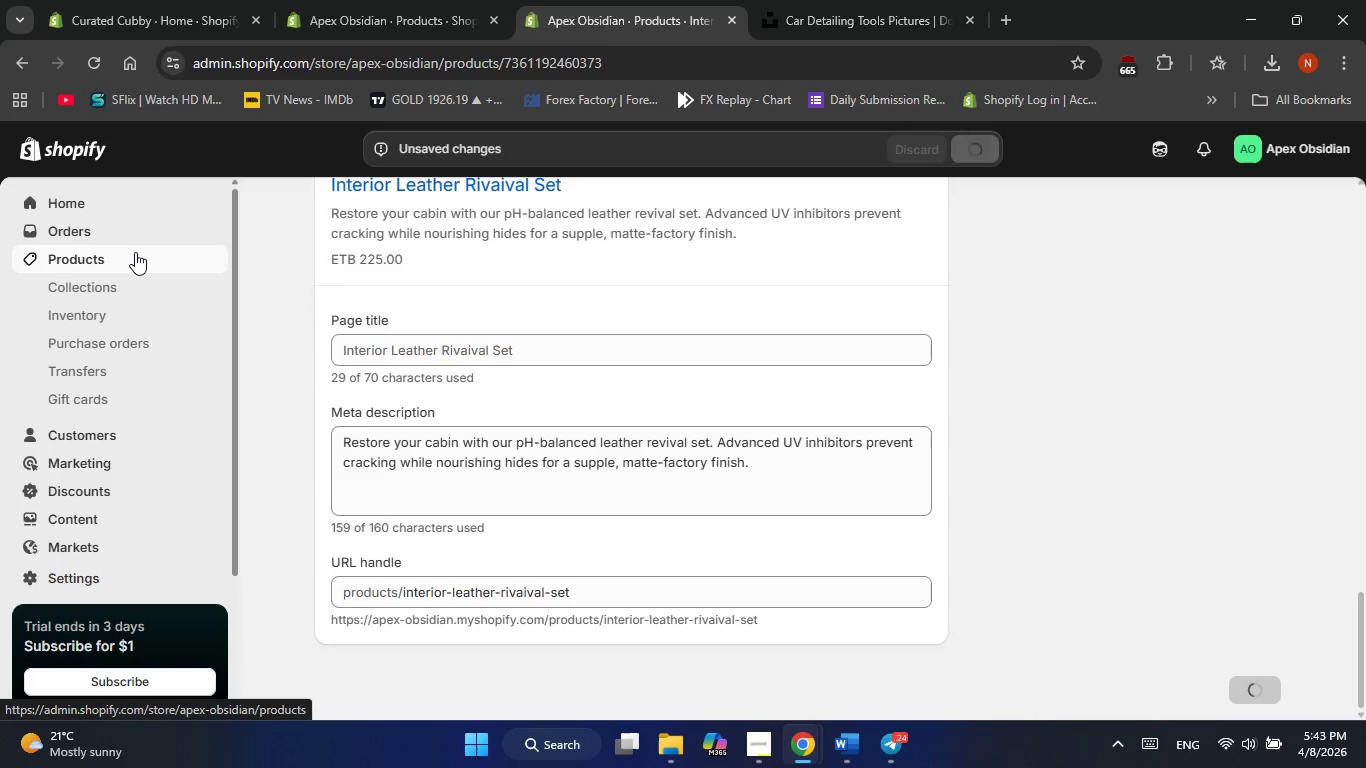 
wait(10.06)
 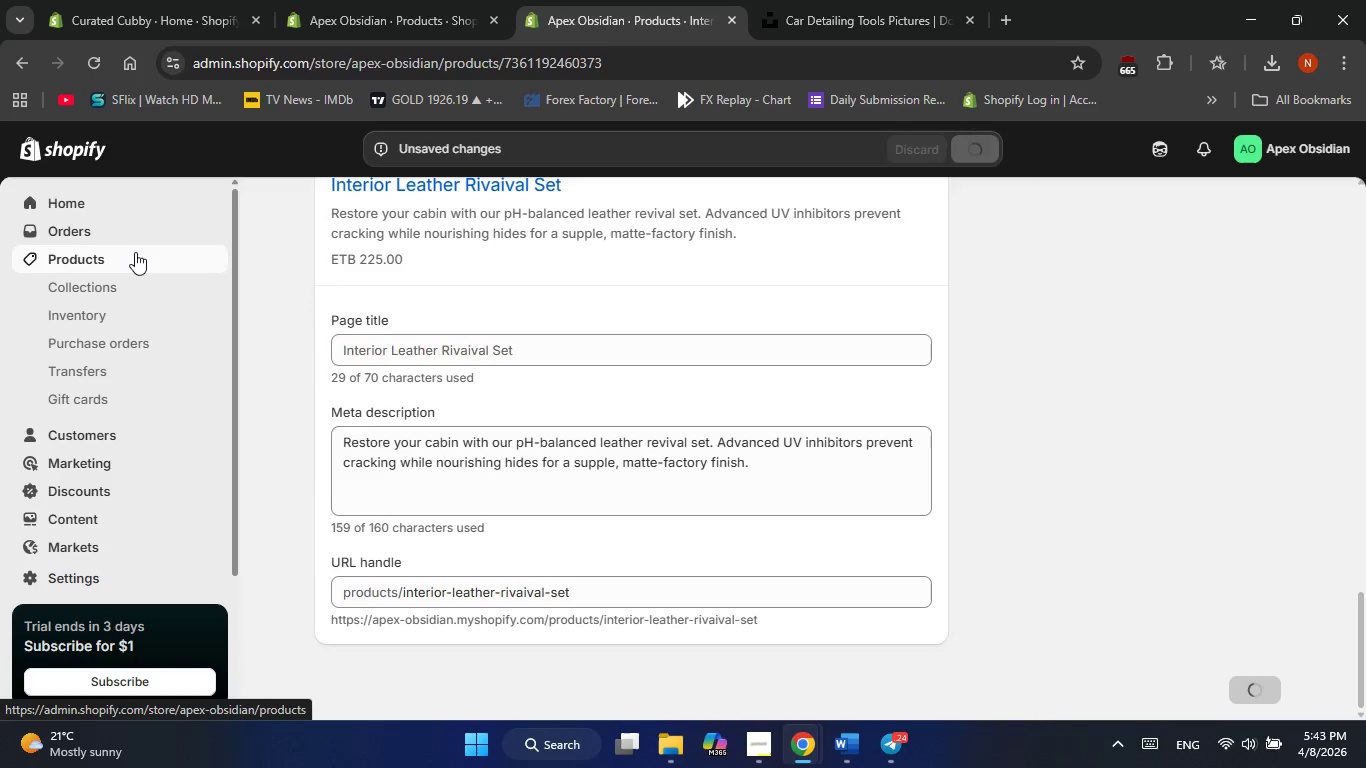 
left_click([117, 258])
 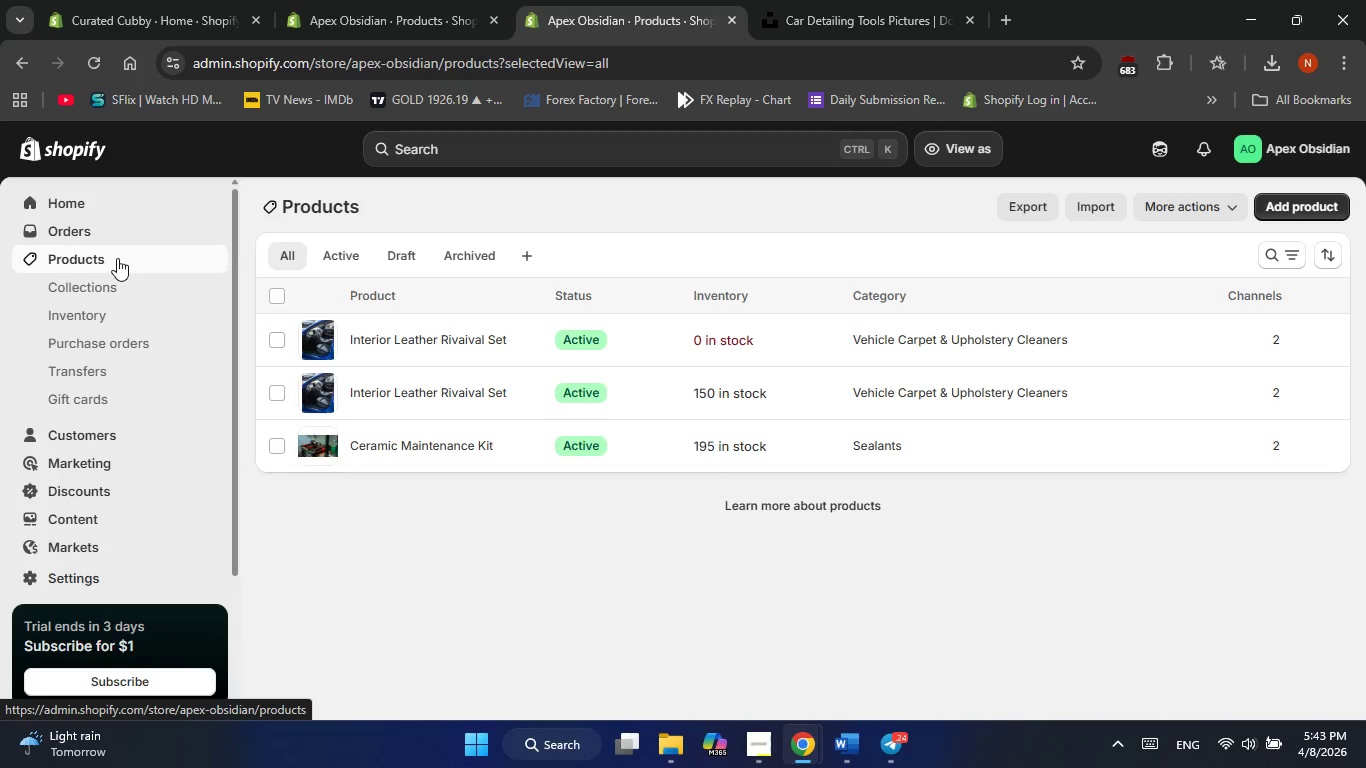 
wait(9.12)
 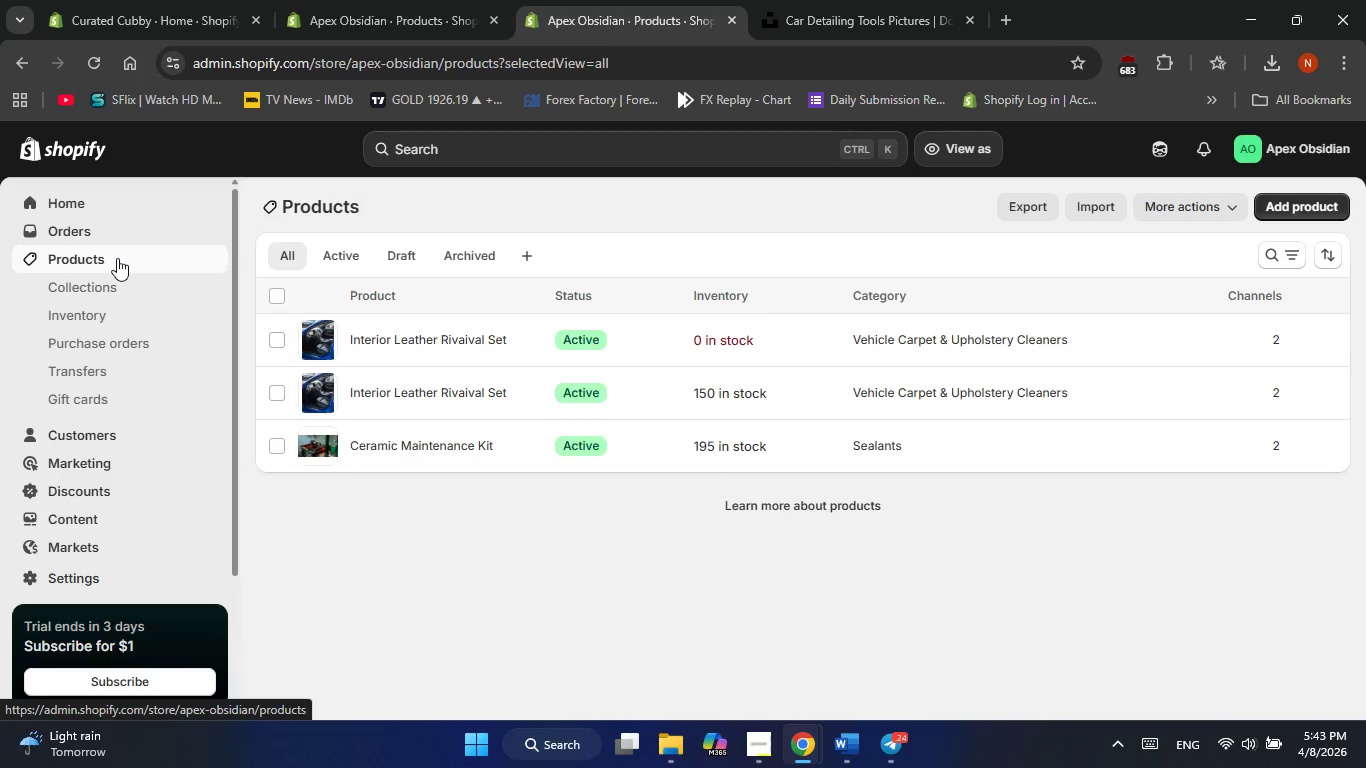 
left_click([718, 338])
 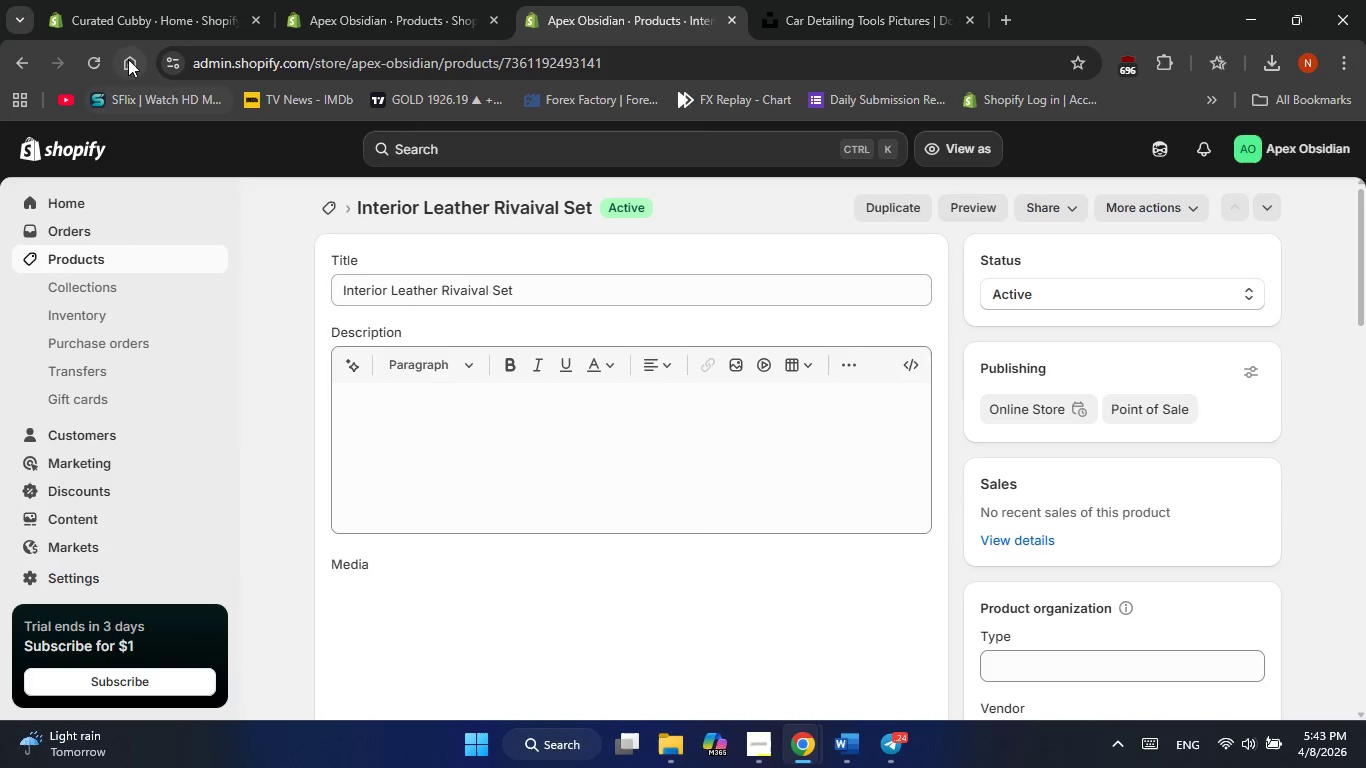 
wait(5.17)
 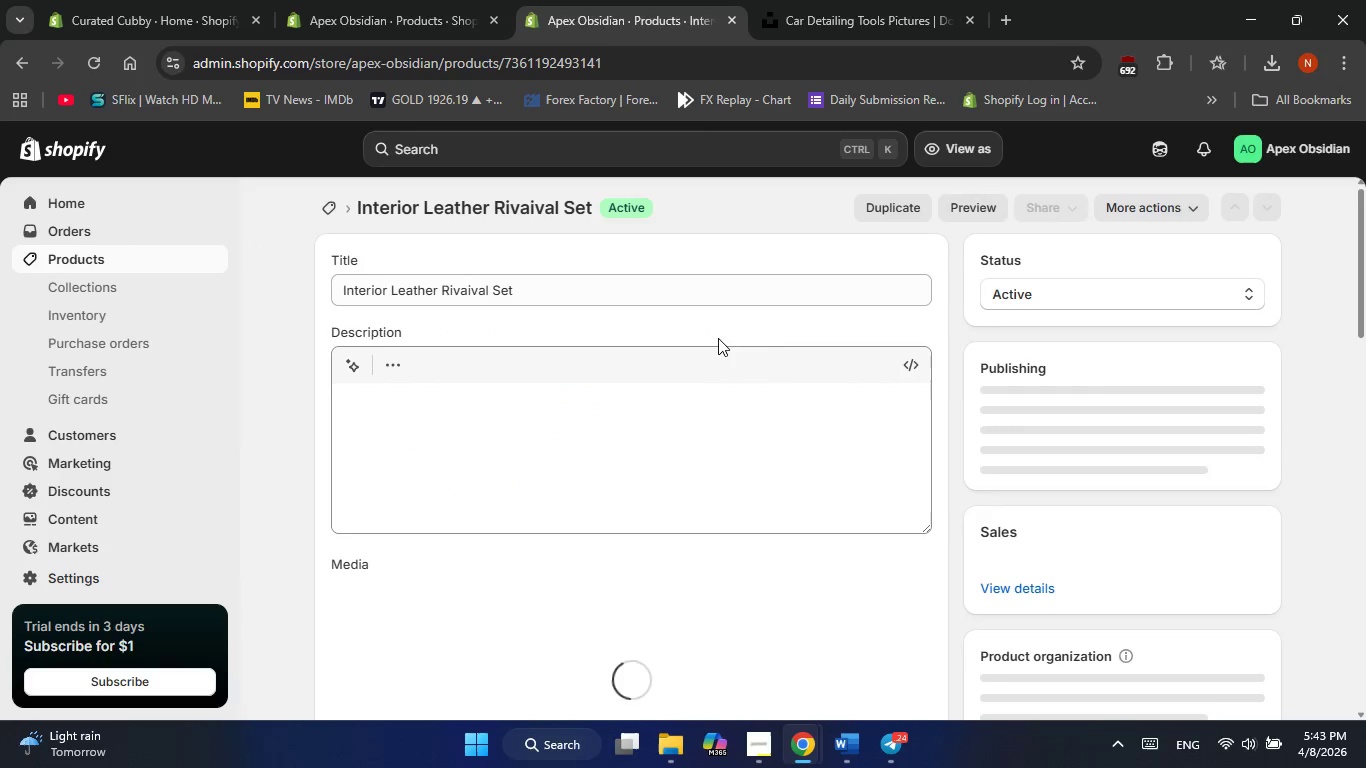 
left_click([26, 78])
 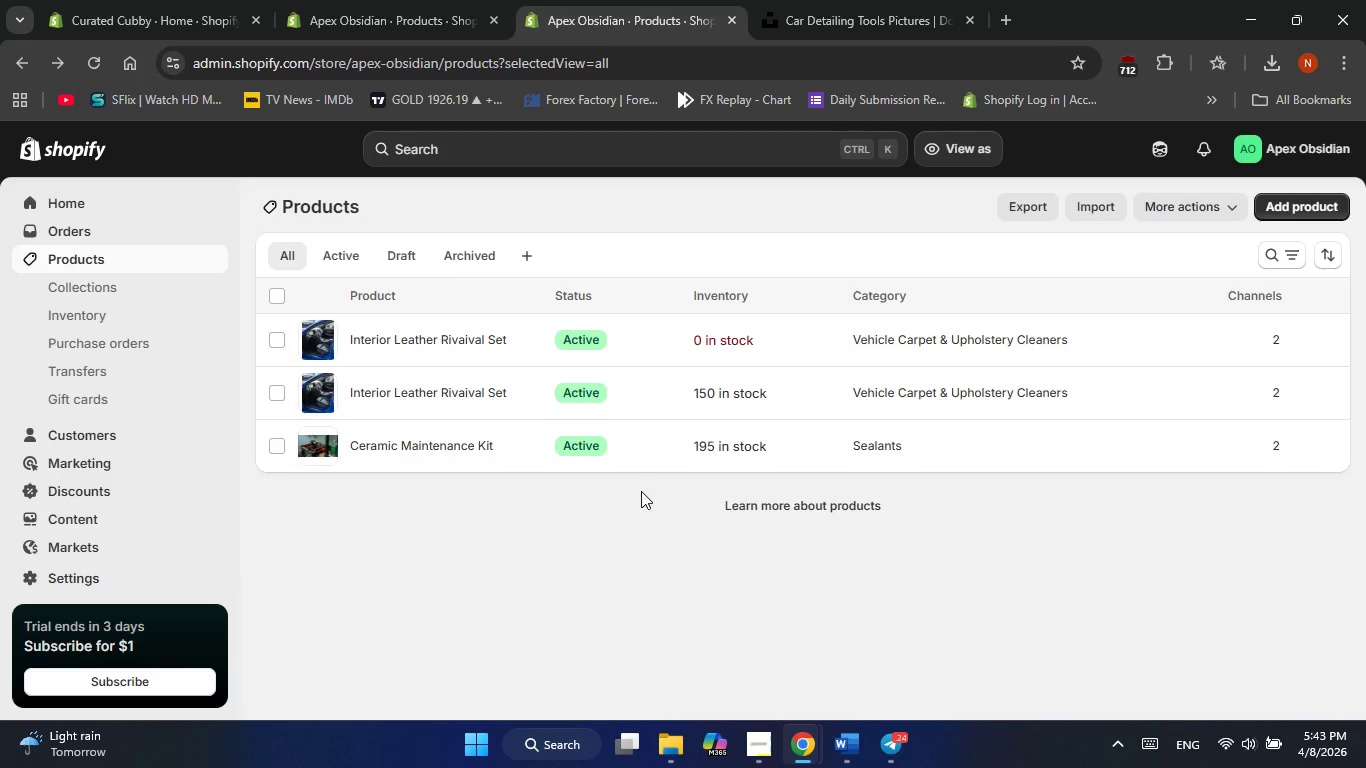 
wait(13.42)
 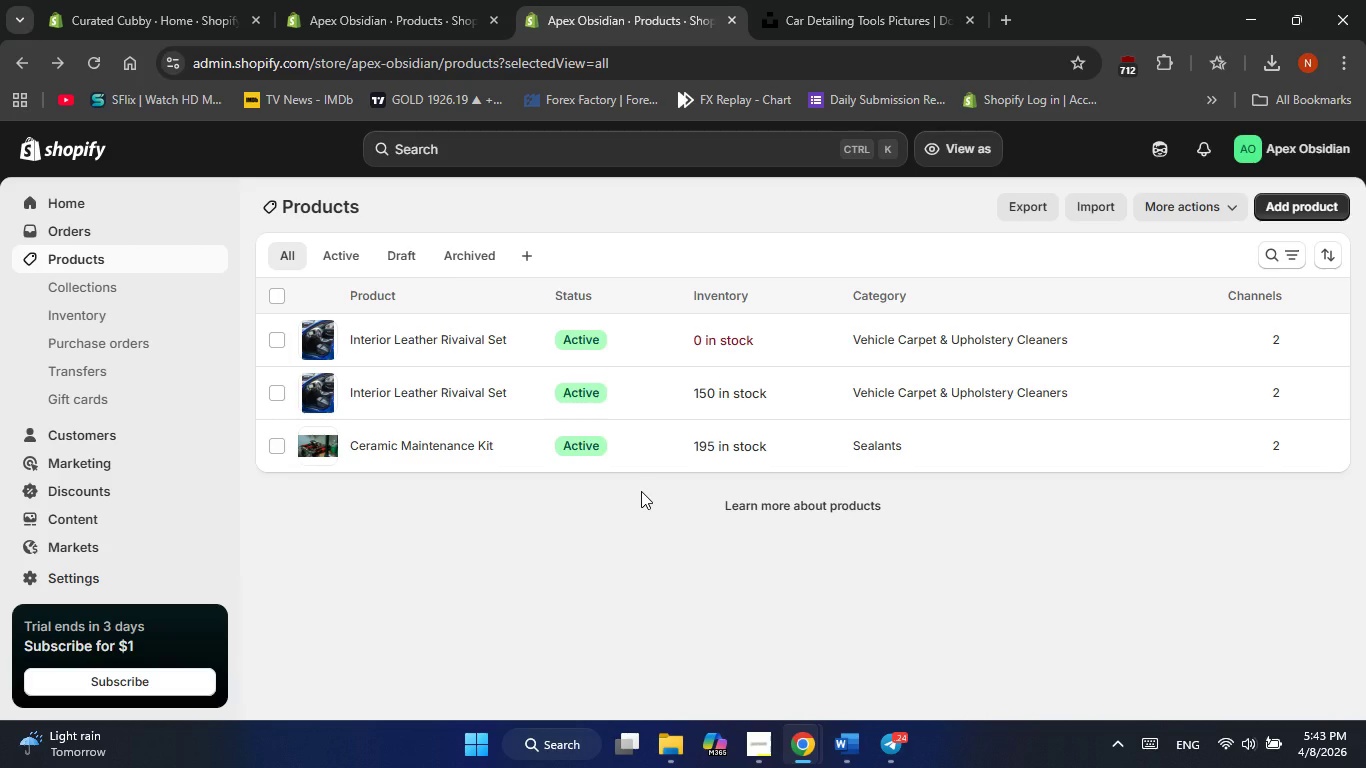 
left_click([277, 339])
 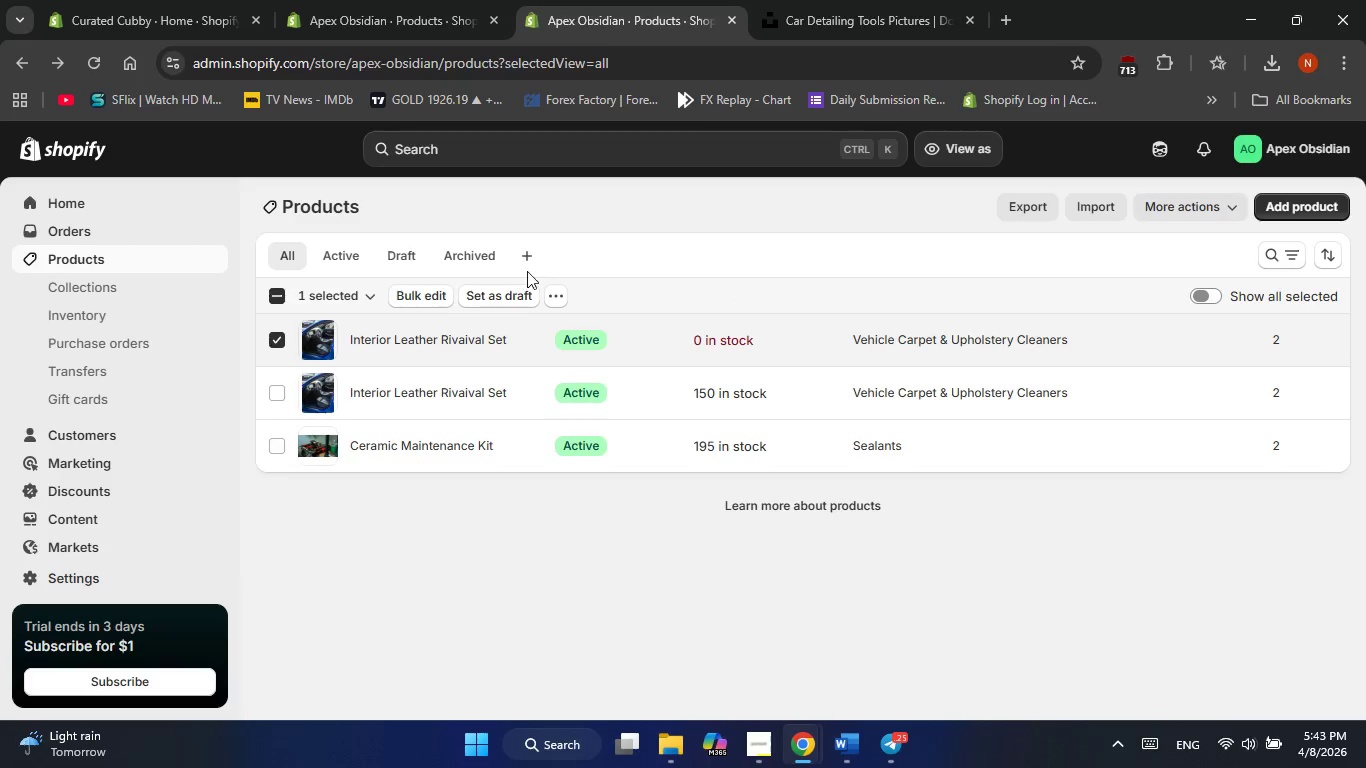 
left_click([547, 296])
 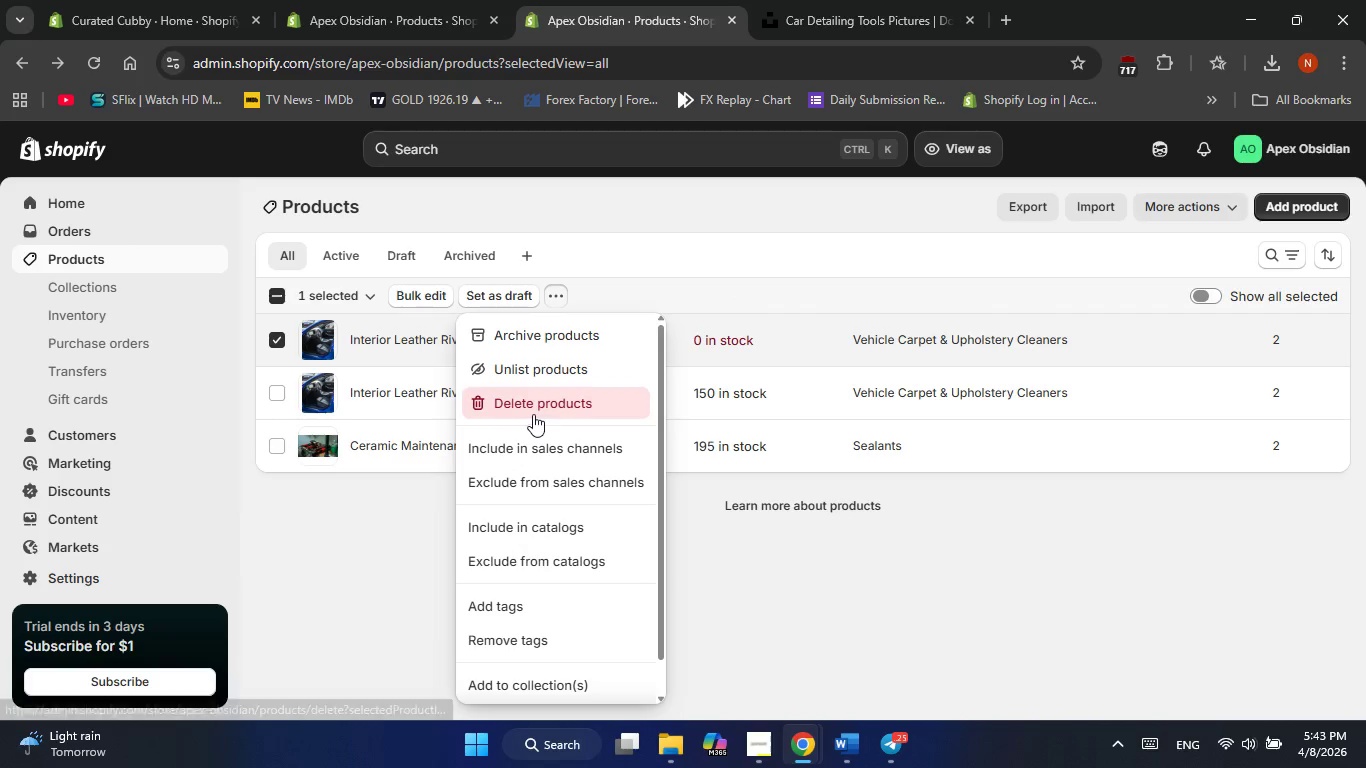 
left_click([533, 412])
 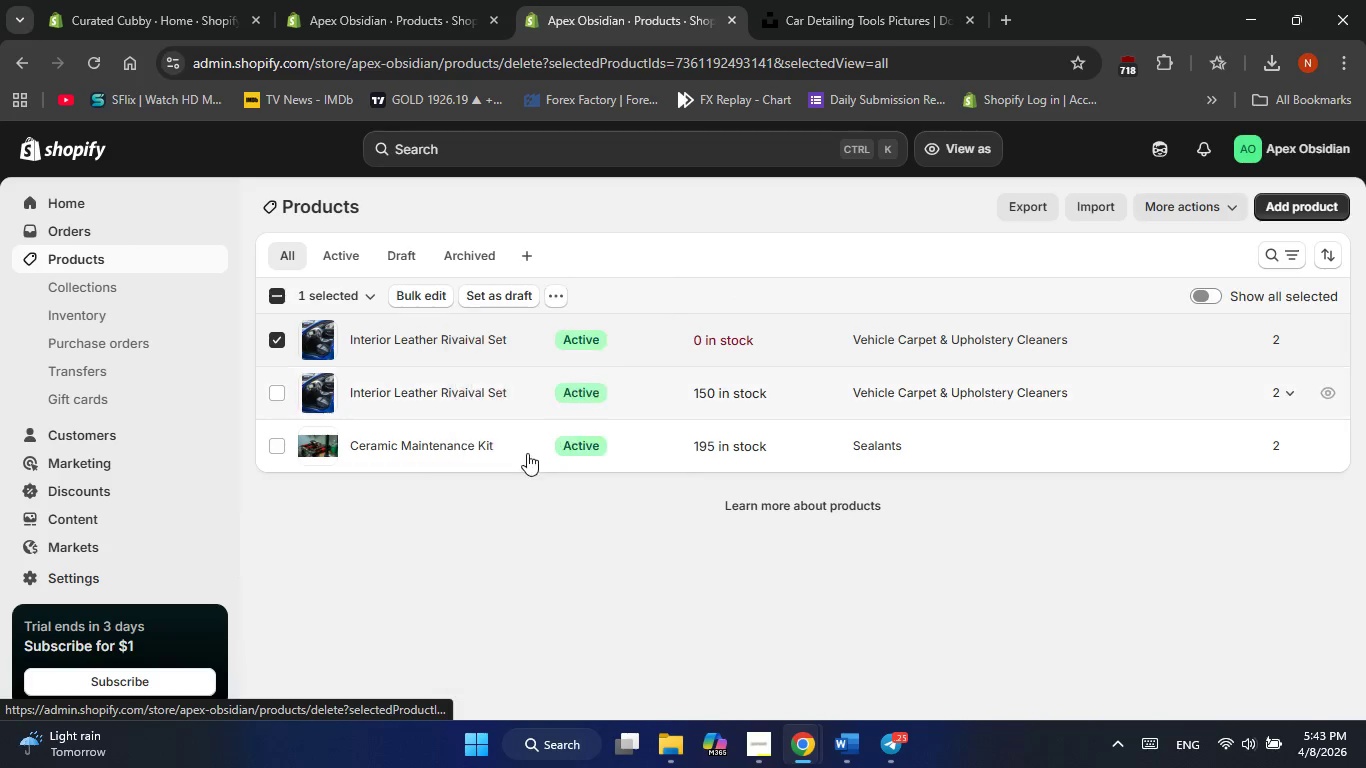 
mouse_move([522, 490])
 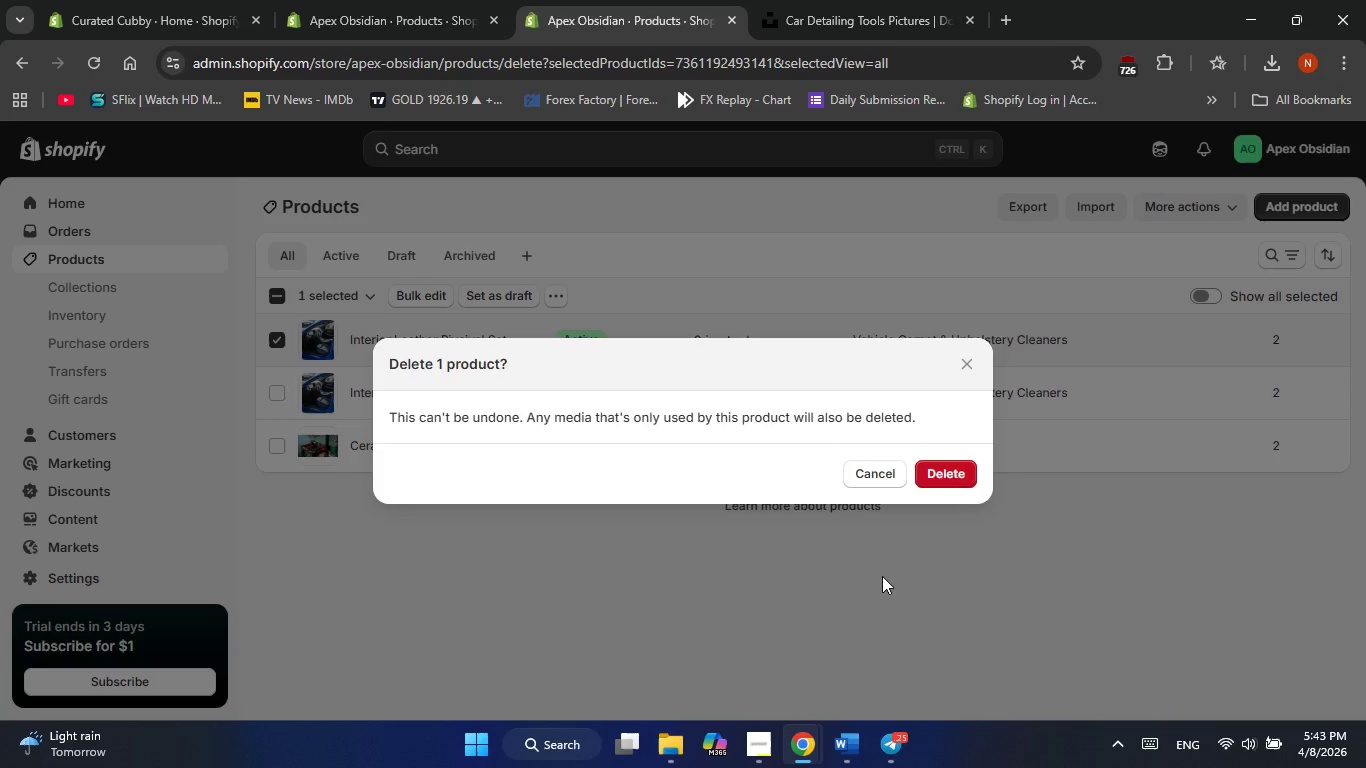 
wait(8.19)
 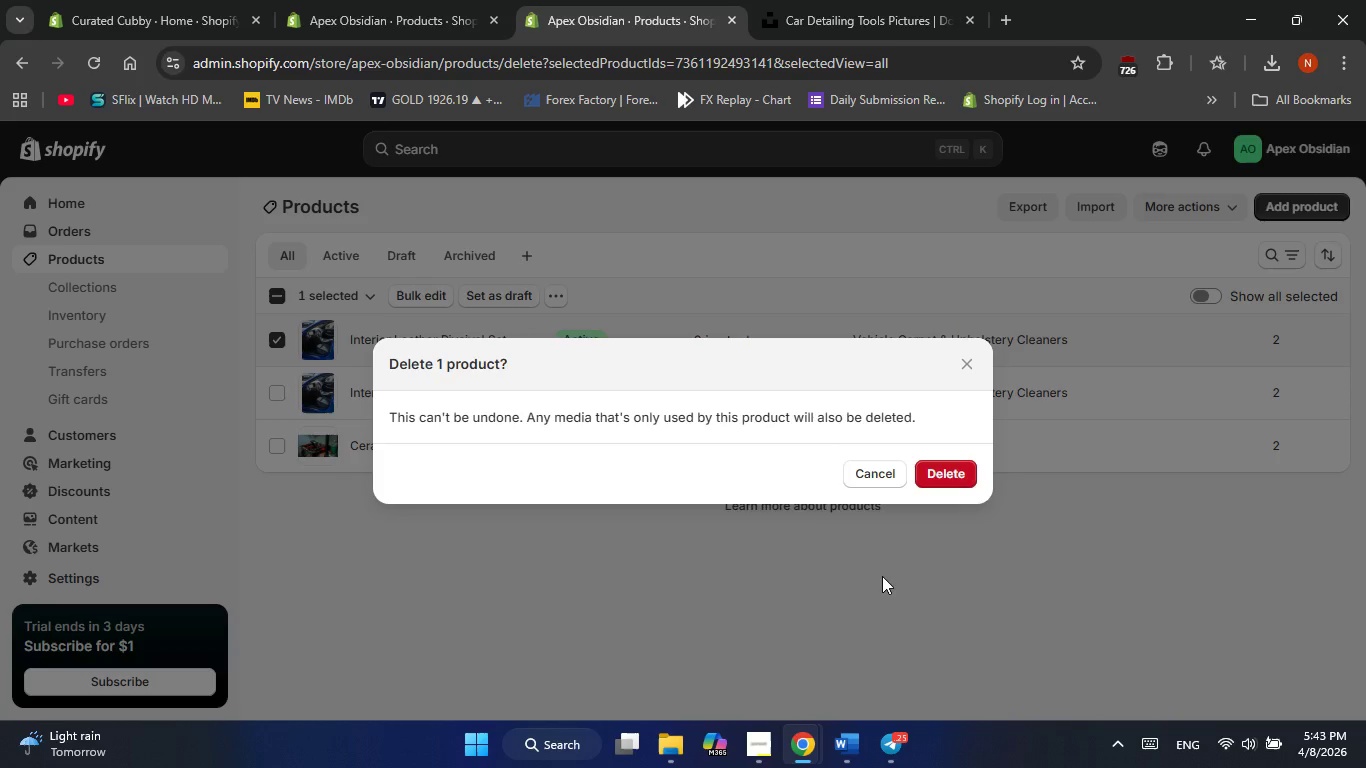 
left_click([948, 474])
 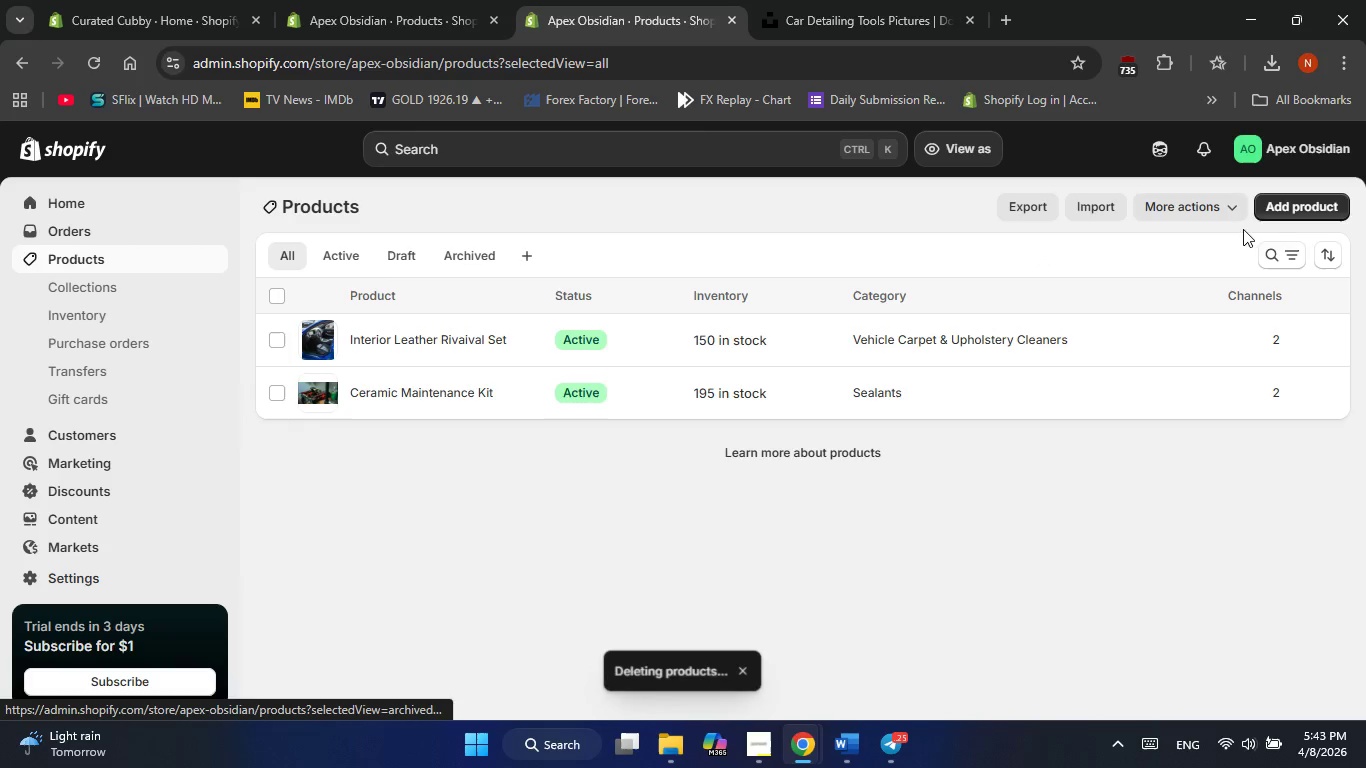 
left_click([1313, 213])
 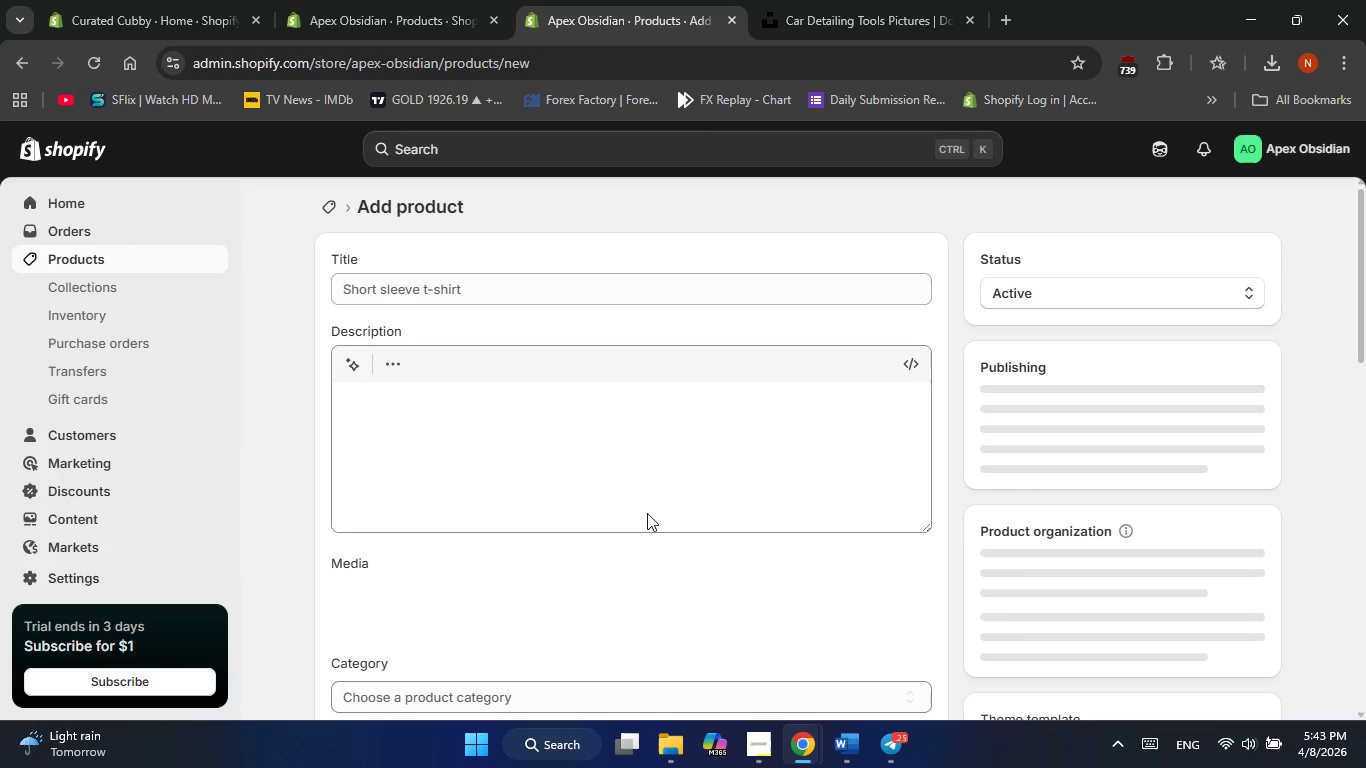 
mouse_move([579, 514])
 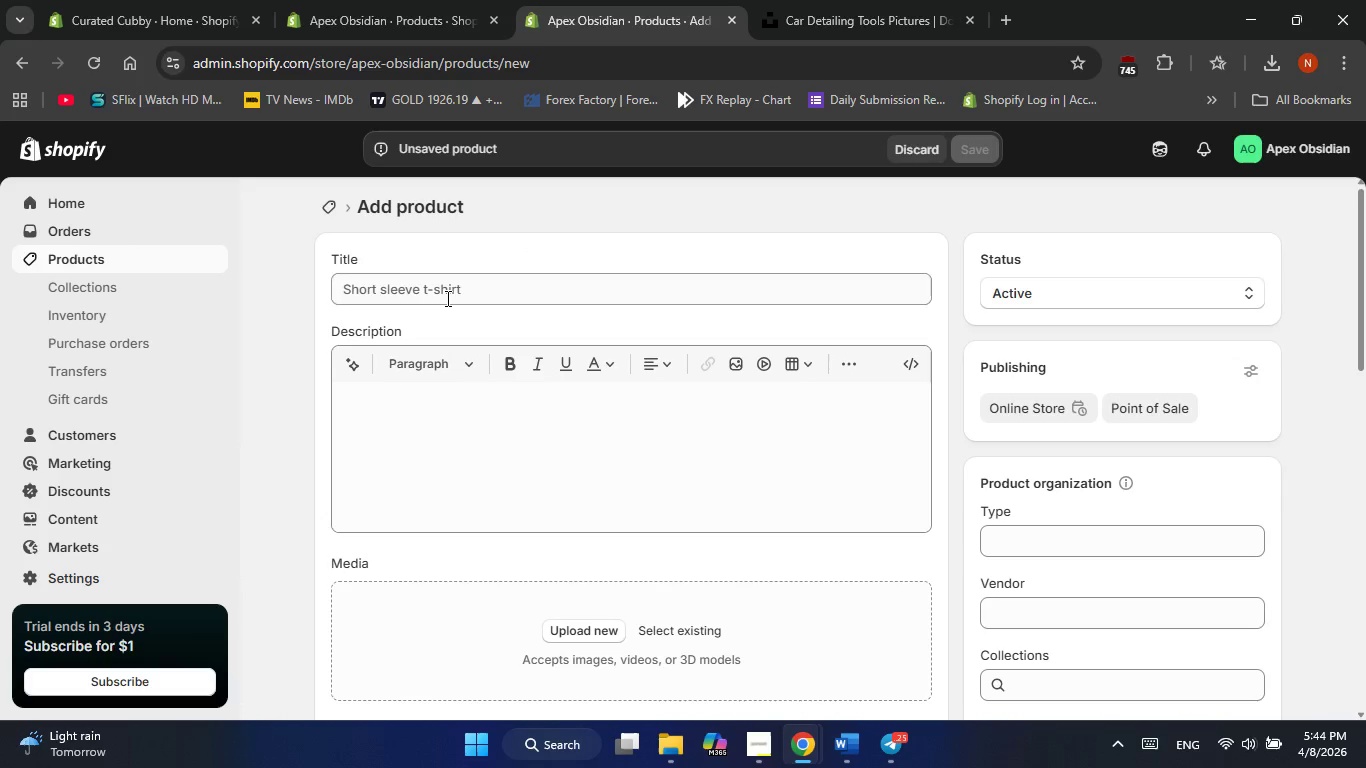 
left_click([447, 298])
 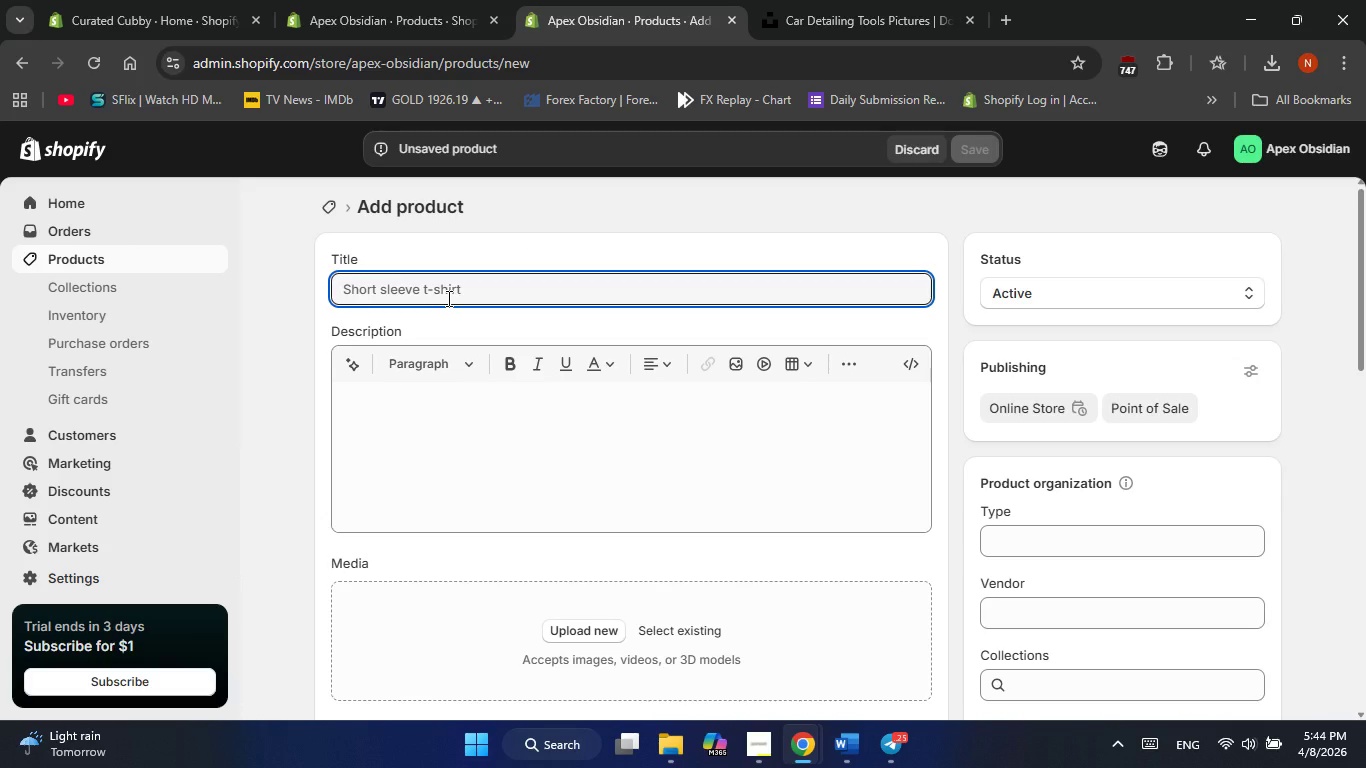 
type(Precis)
 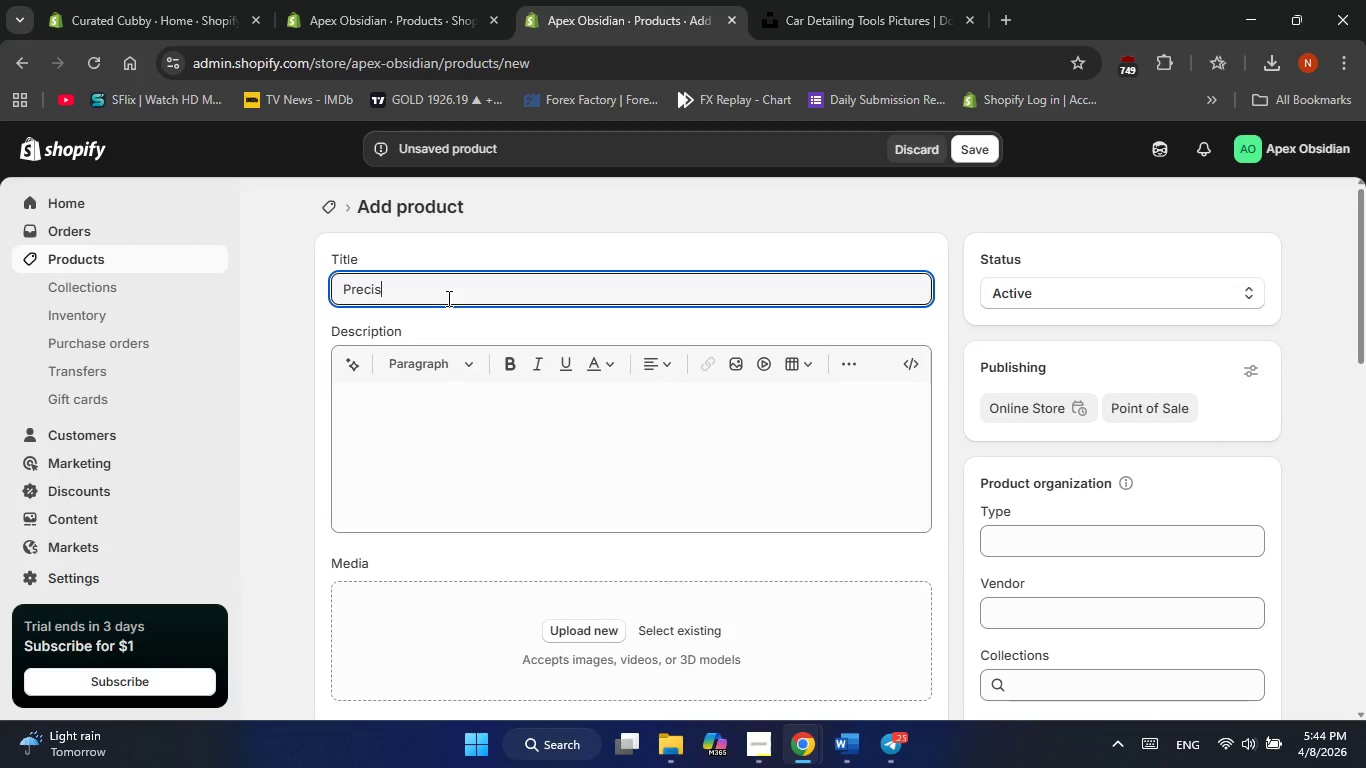 
wait(10.31)
 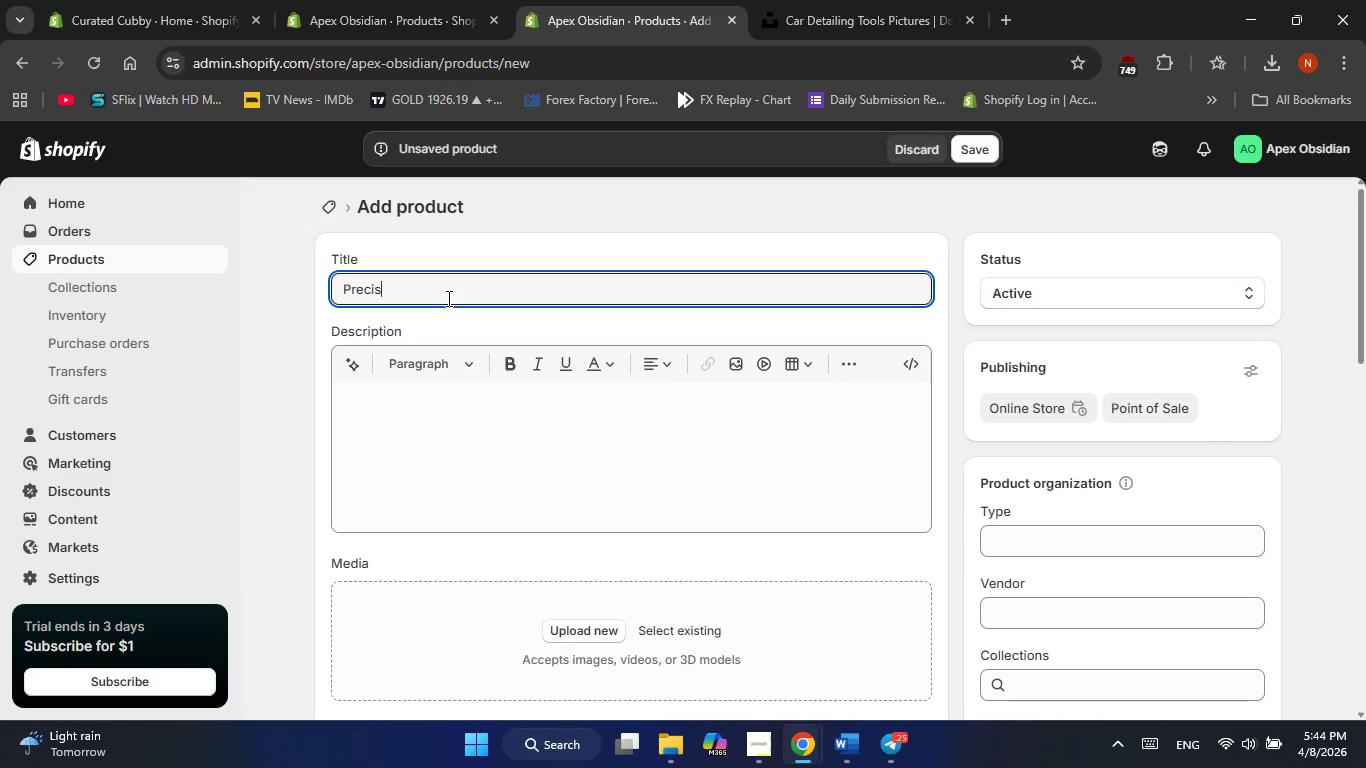 
type(ion Wheel Brush Trio)
 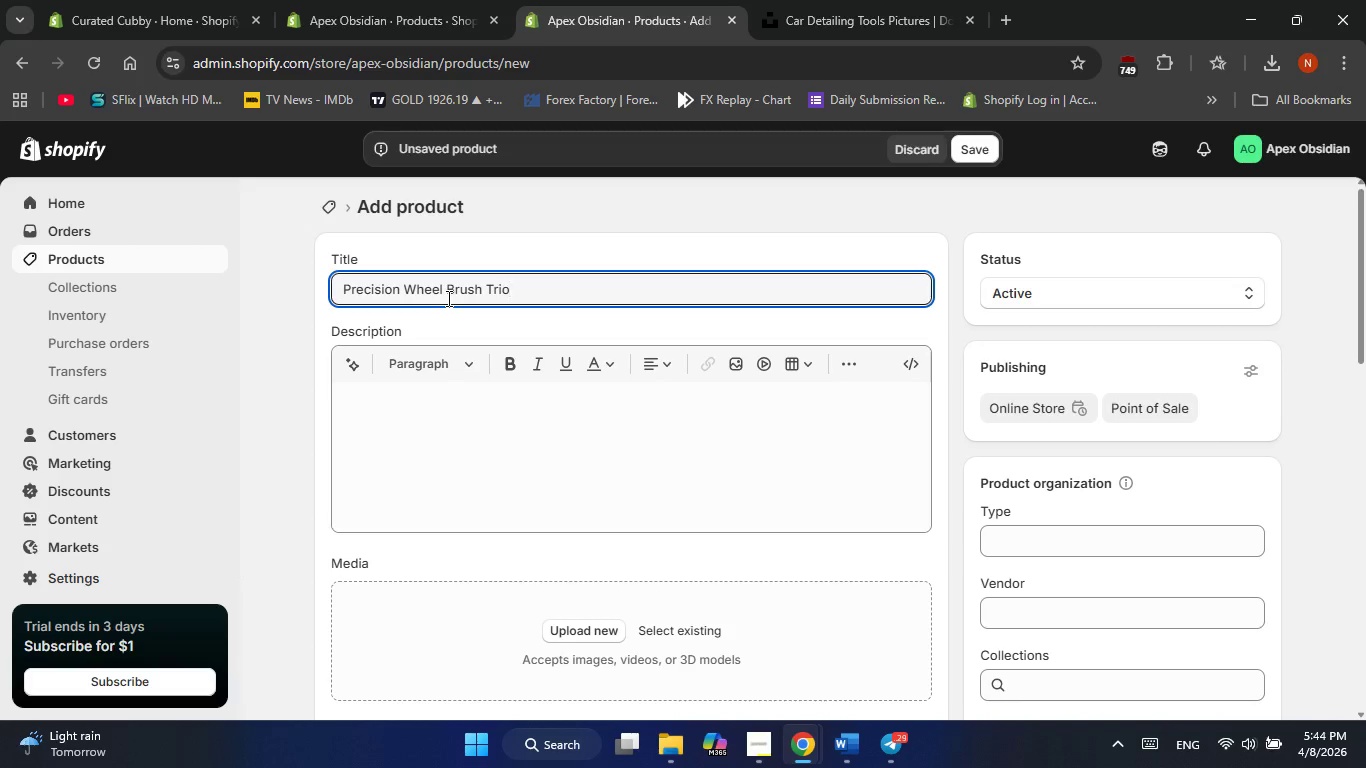 
scroll: coordinate [522, 702], scroll_direction: down, amount: 1.0
 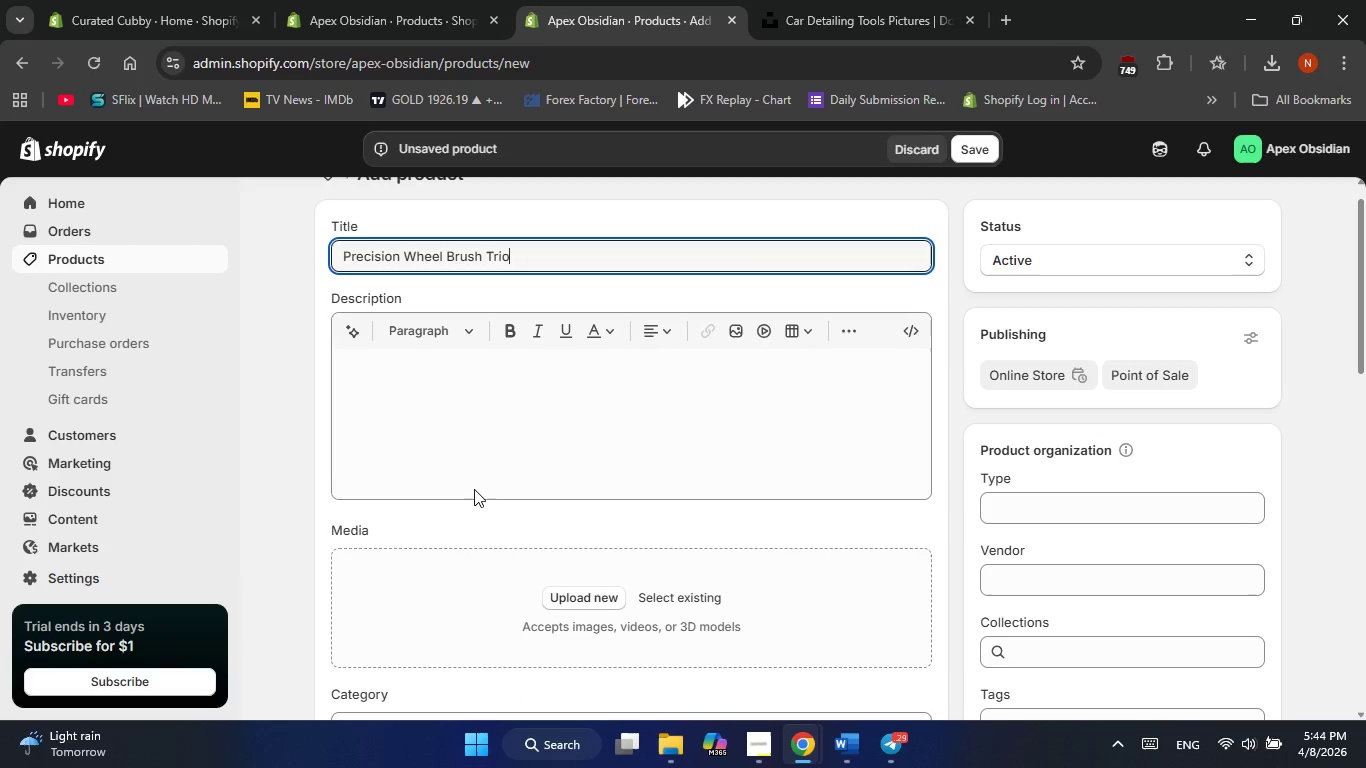 
left_click([524, 429])
 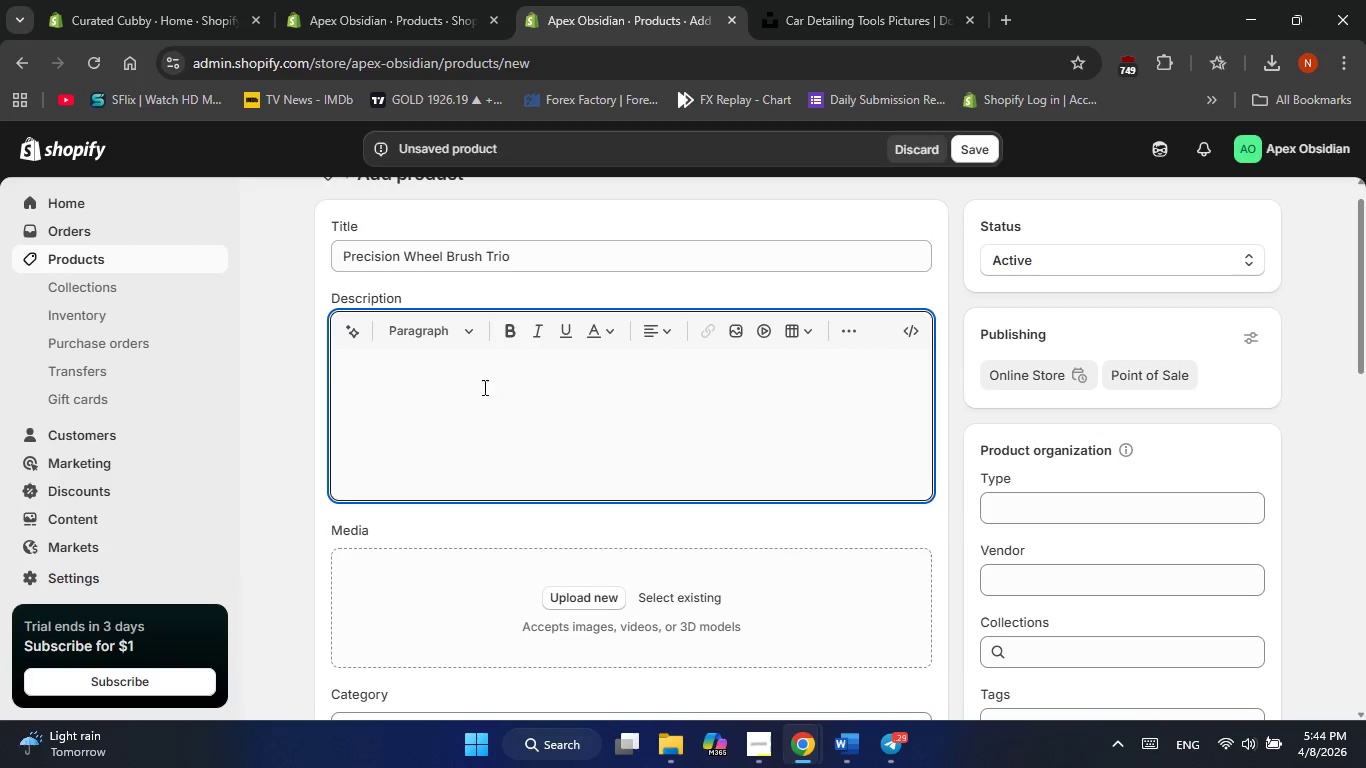 
wait(6.73)
 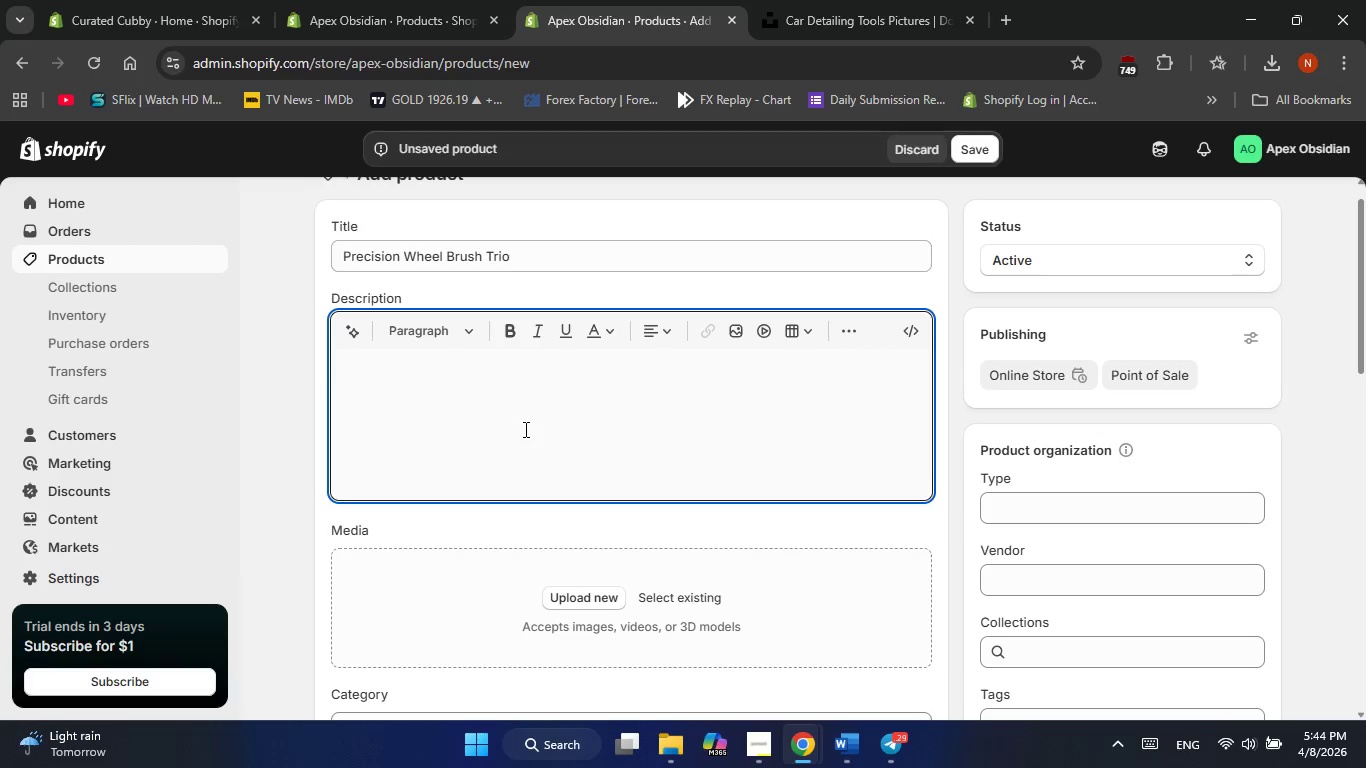 
left_click([807, 737])
 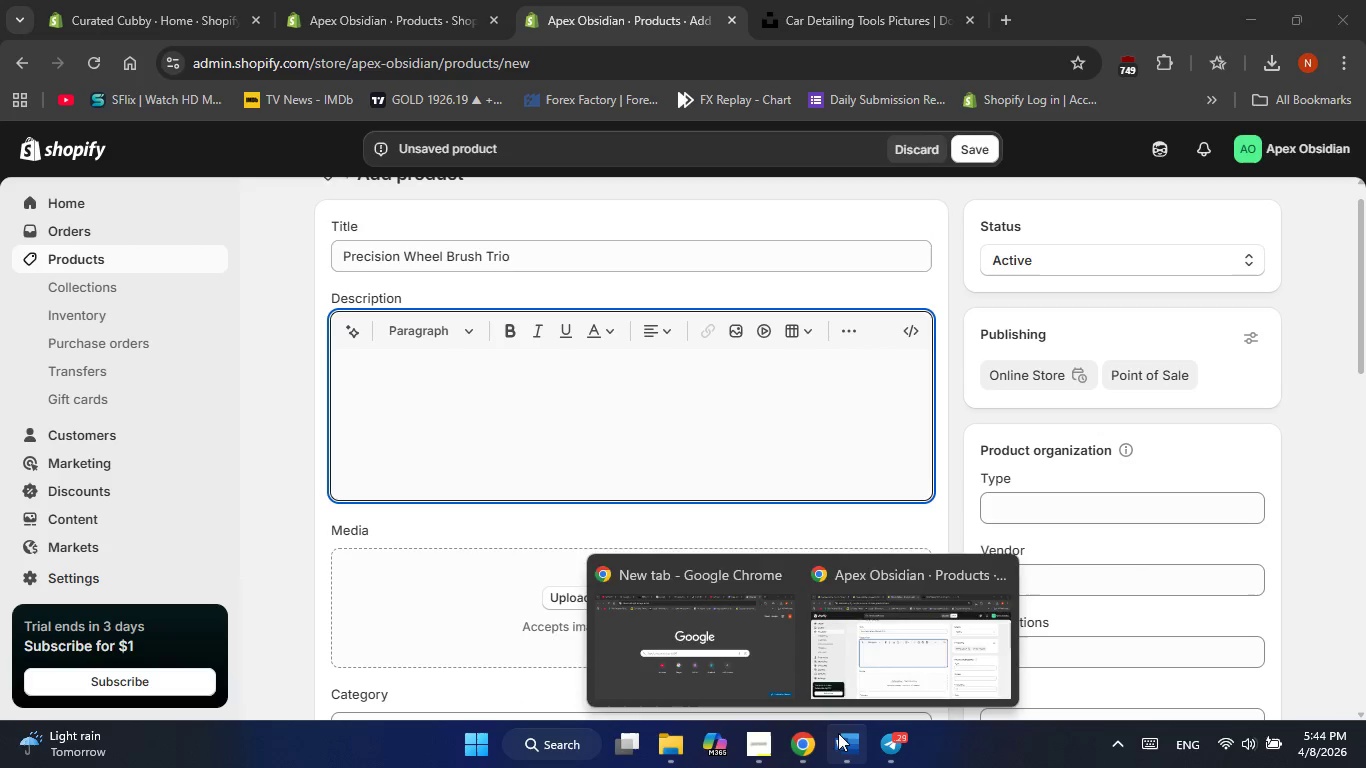 
left_click([838, 733])
 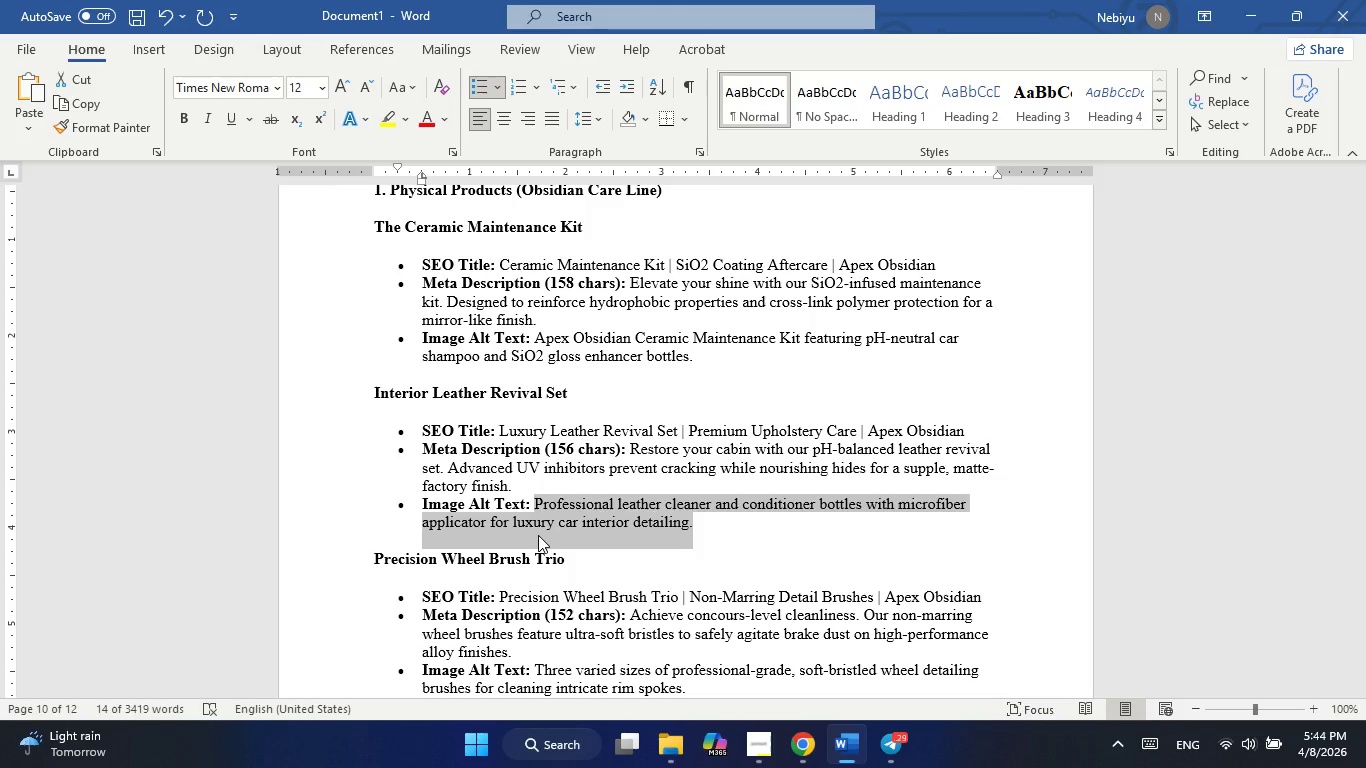 
wait(17.31)
 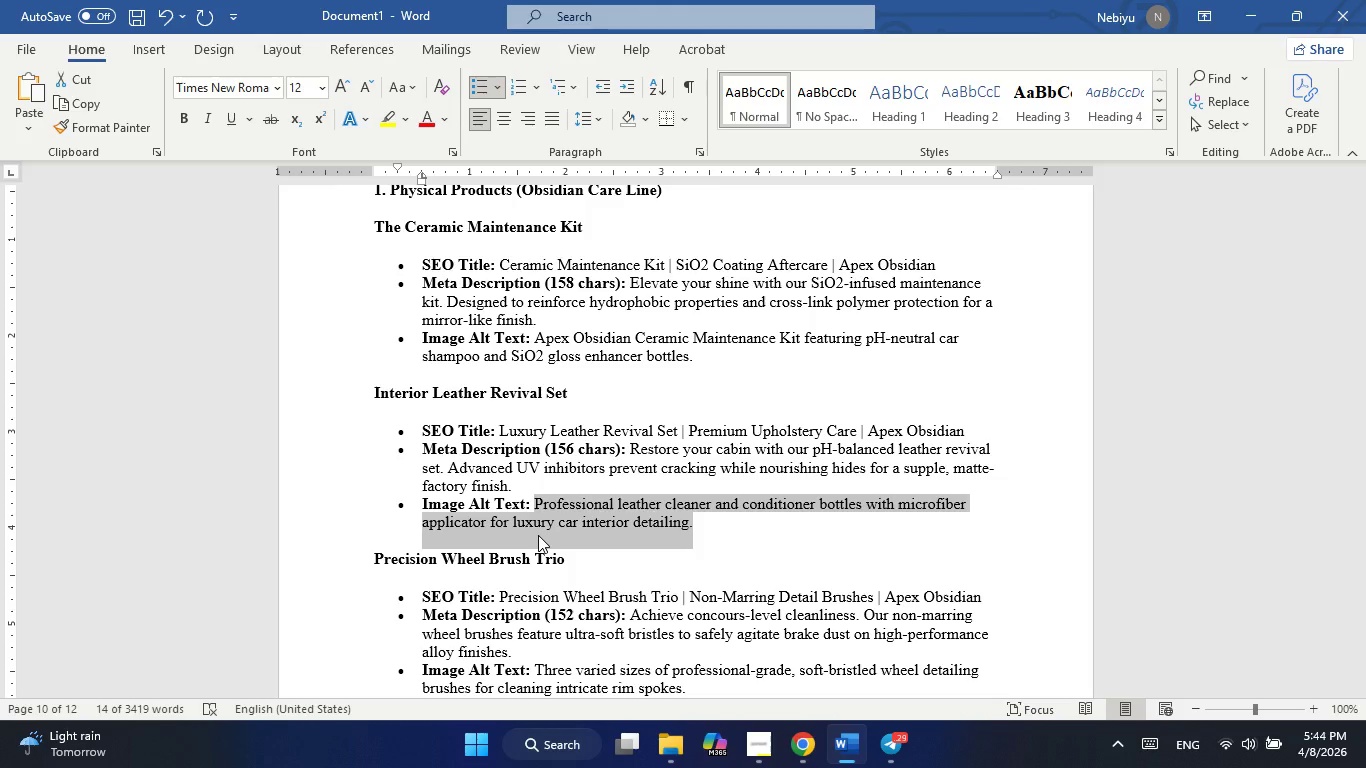 
scroll: coordinate [577, 568], scroll_direction: down, amount: 4.0
 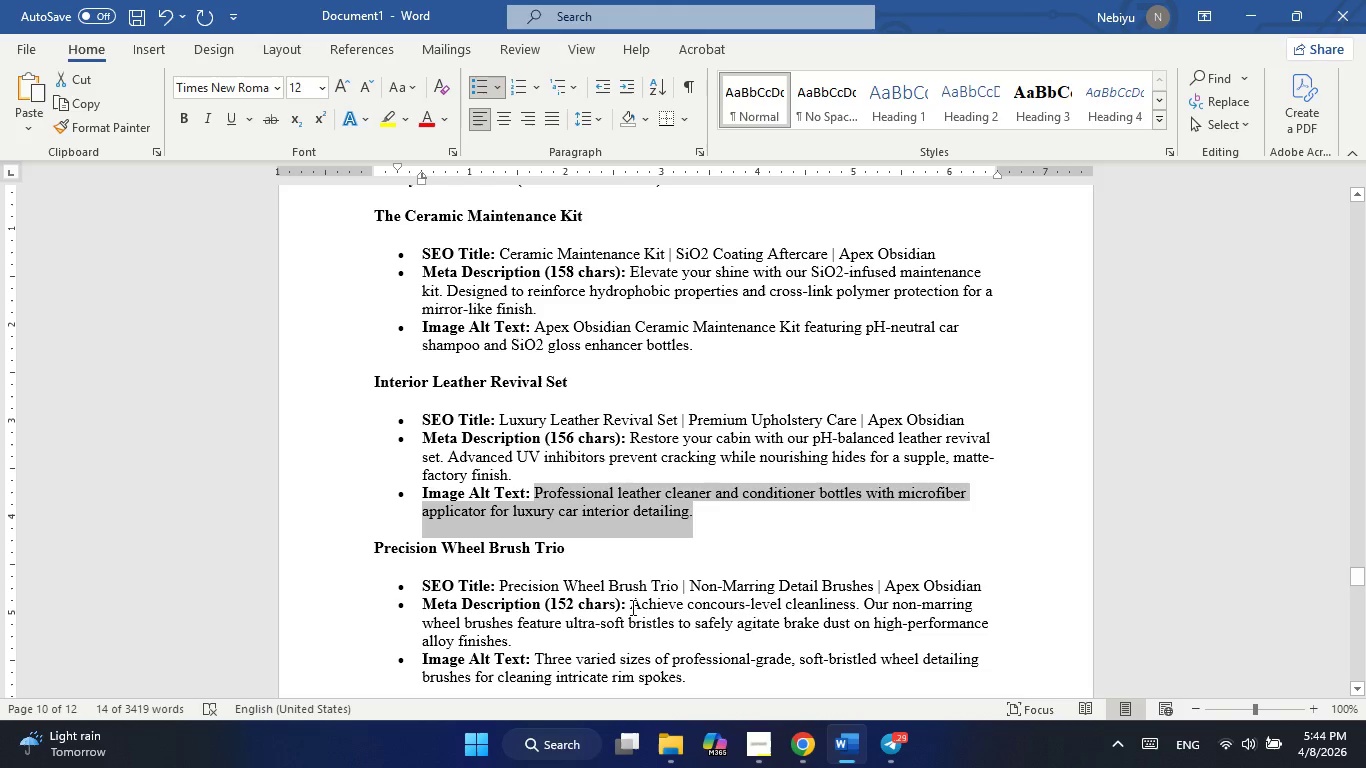 
left_click_drag(start_coordinate=[631, 607], to_coordinate=[644, 634])
 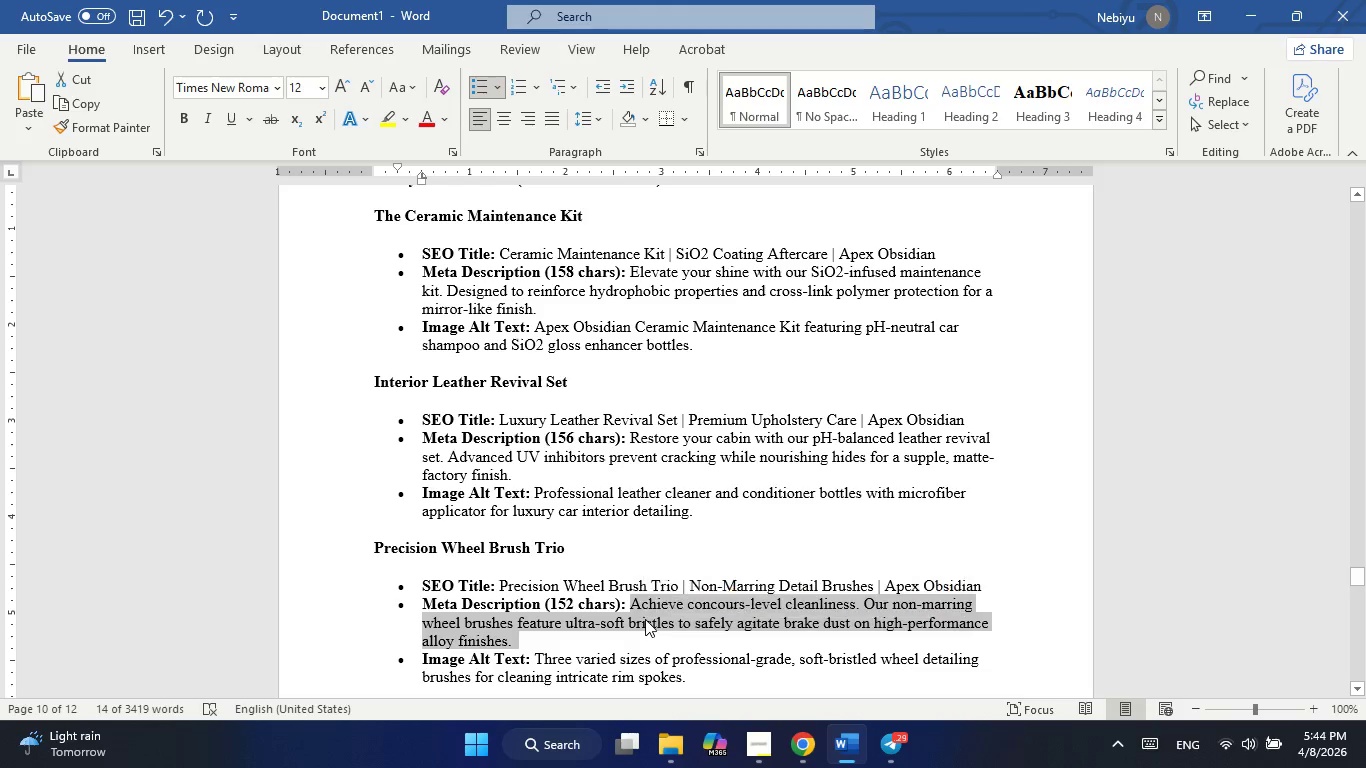 
right_click([645, 619])
 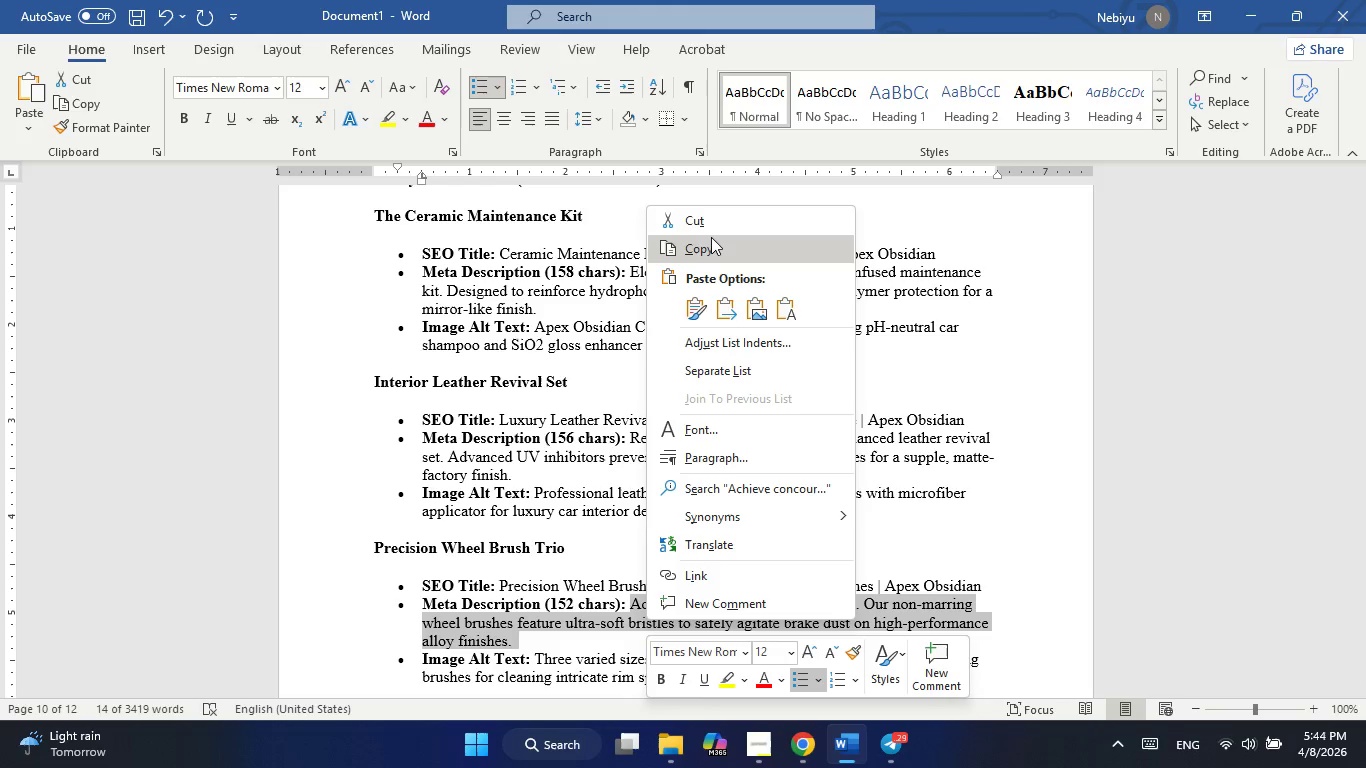 
left_click([706, 243])
 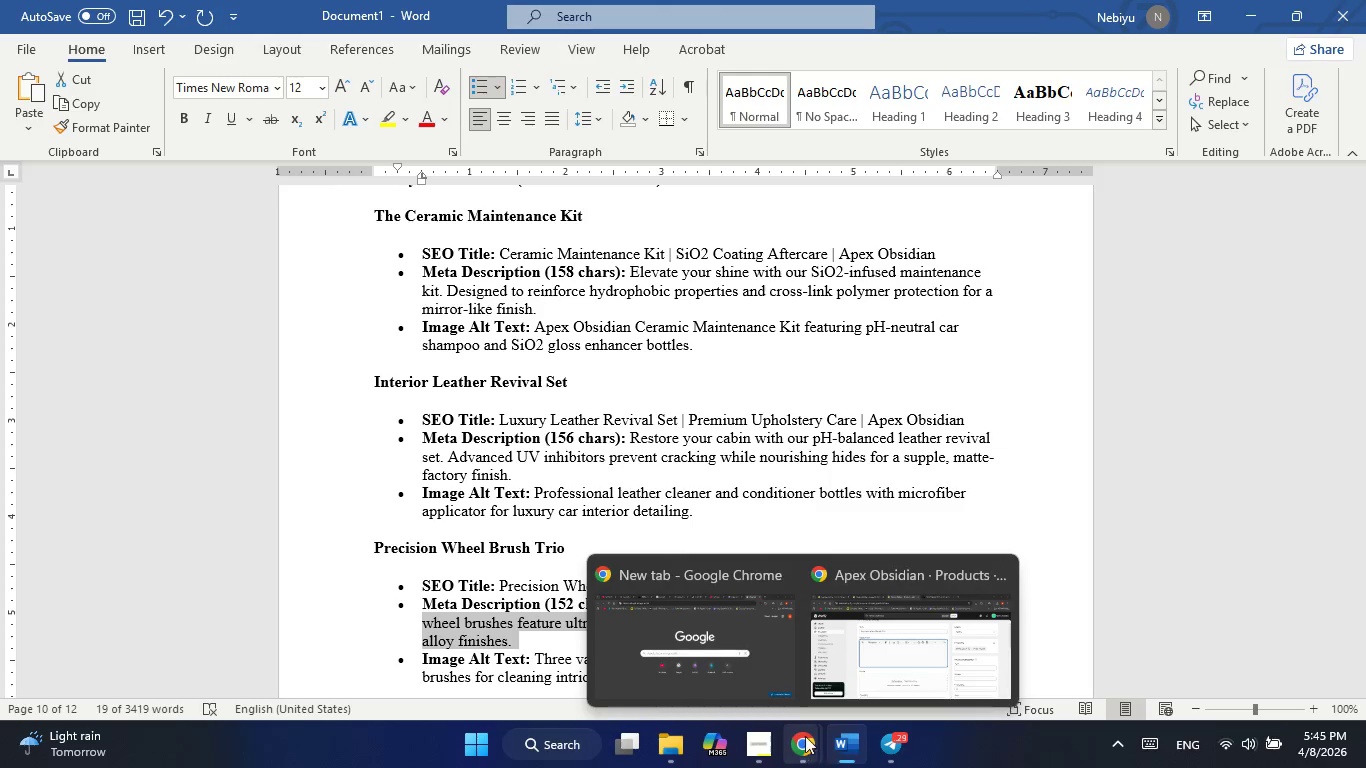 
left_click([865, 666])
 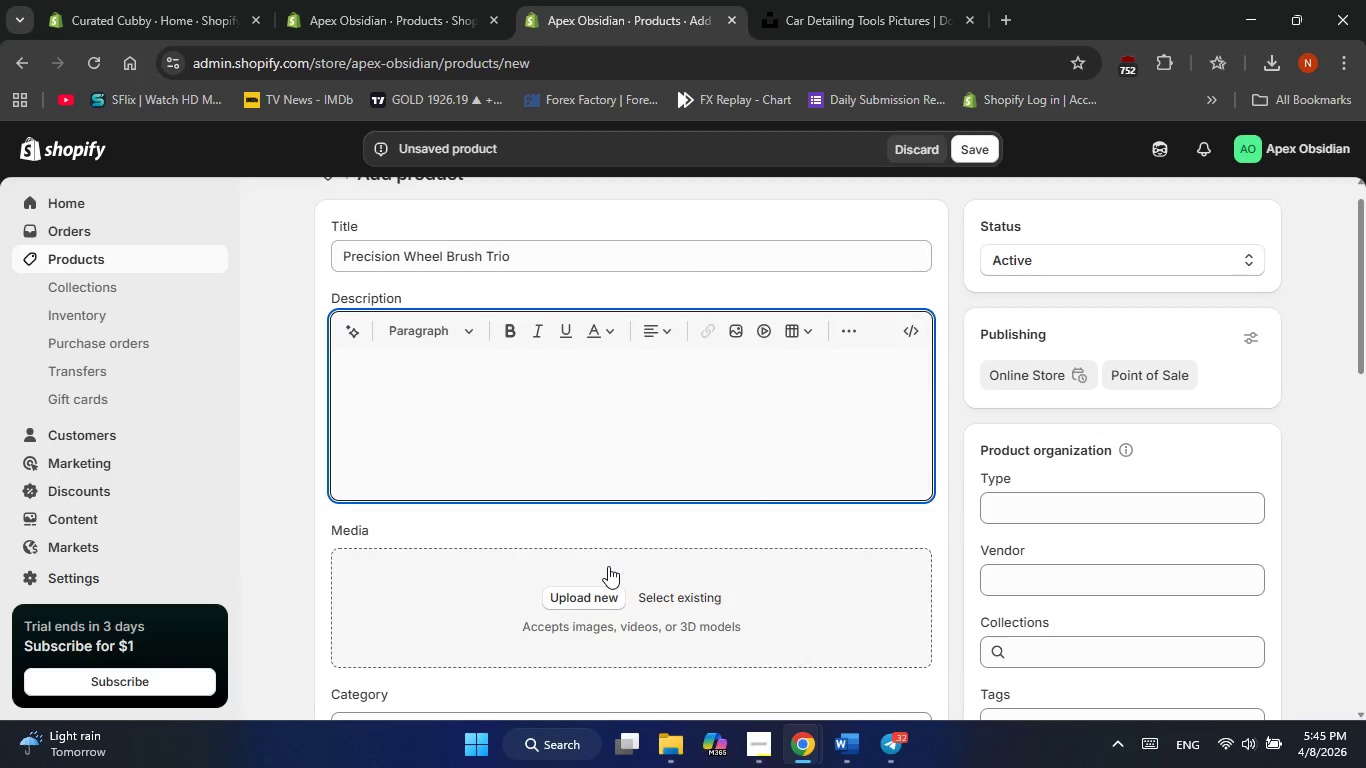 
scroll: coordinate [612, 562], scroll_direction: down, amount: 37.0
 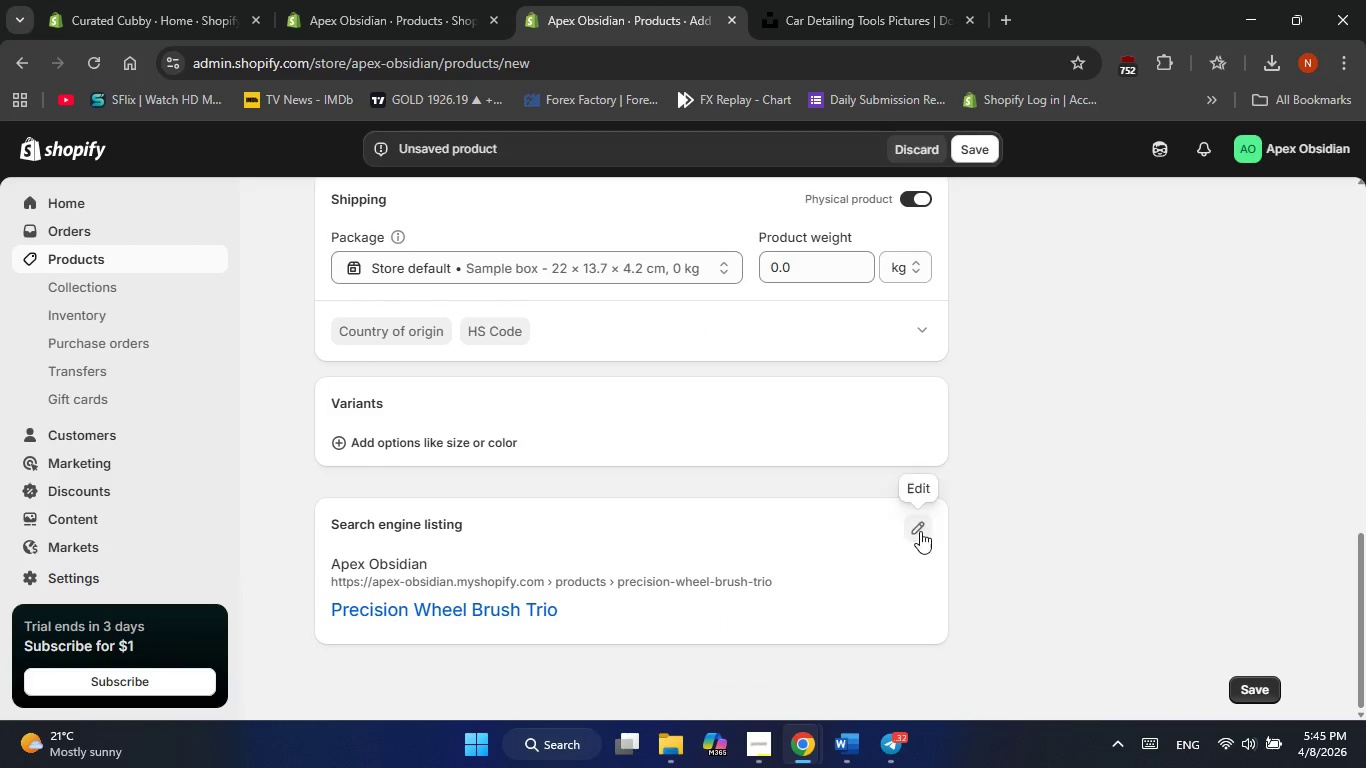 
left_click([921, 530])
 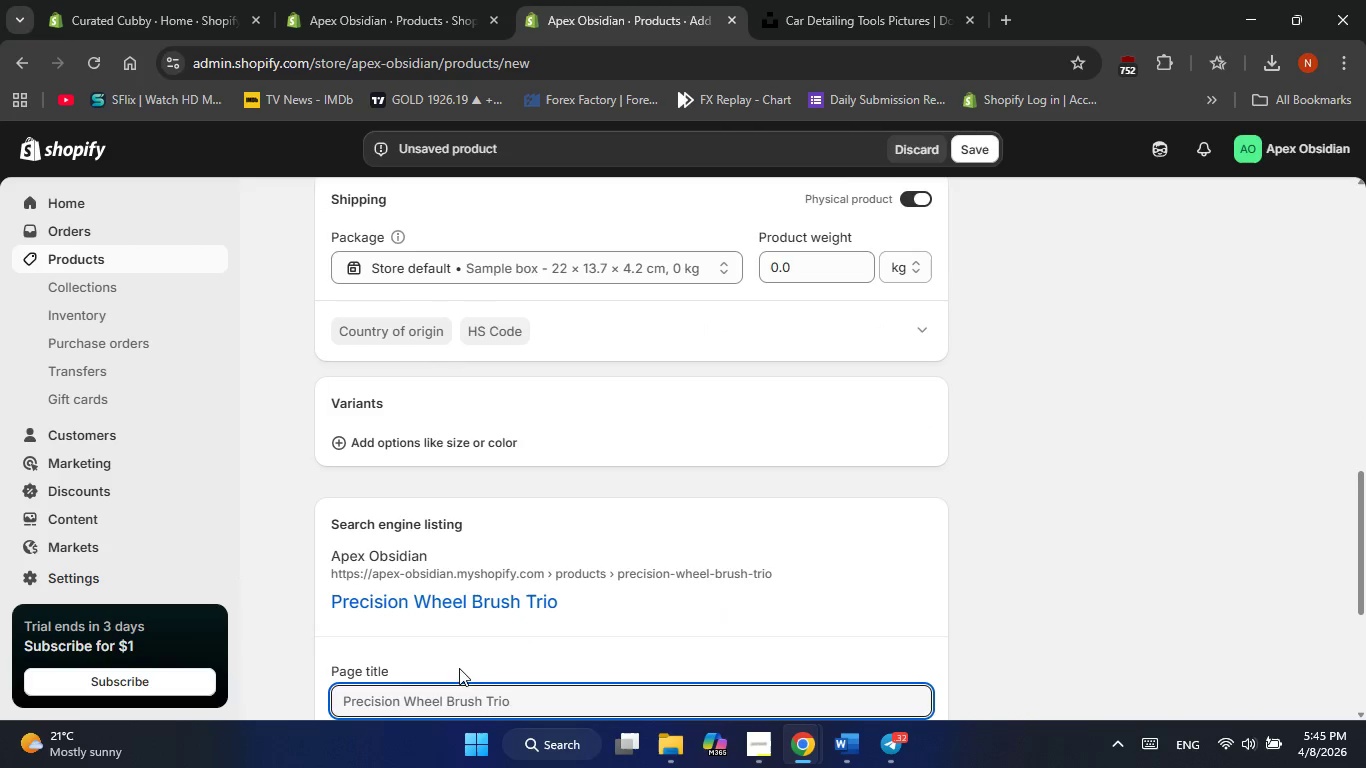 
left_click([434, 552])
 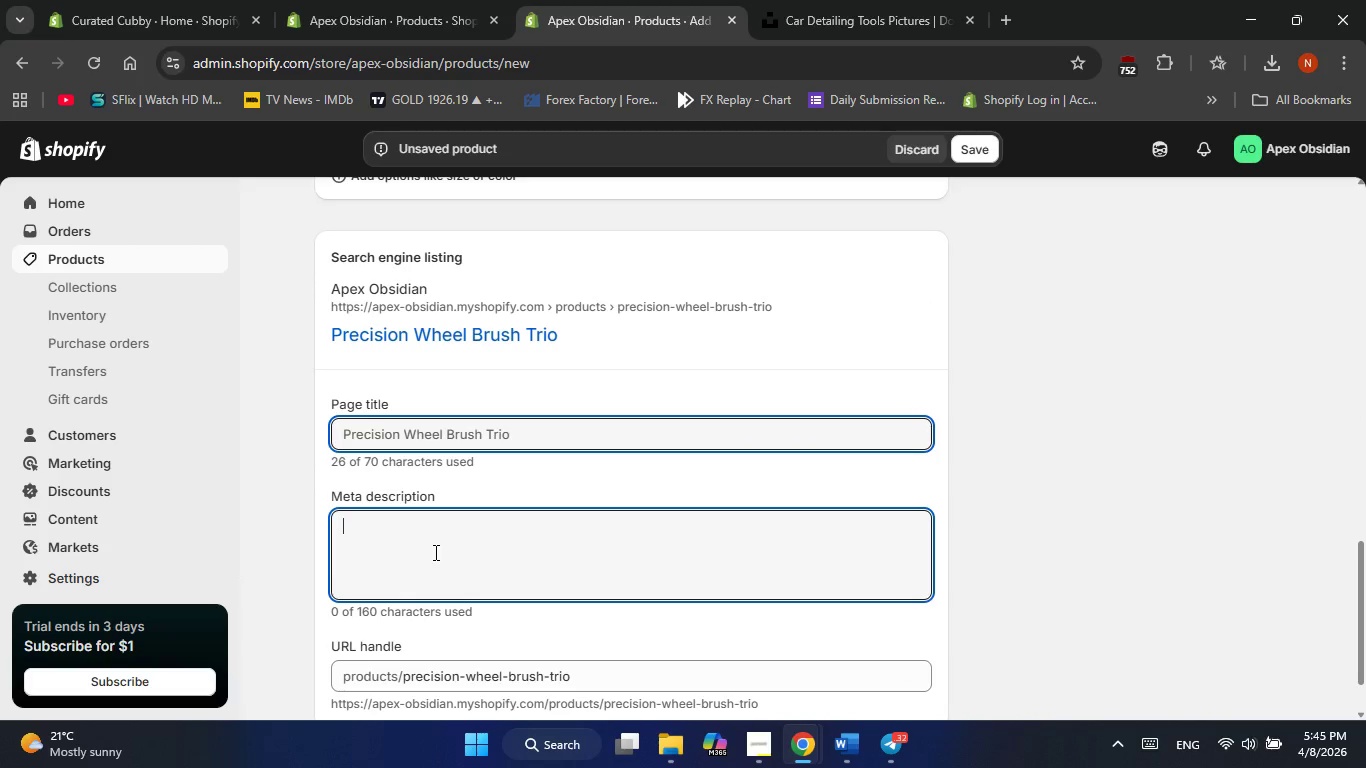 
scroll: coordinate [458, 668], scroll_direction: down, amount: 8.0
 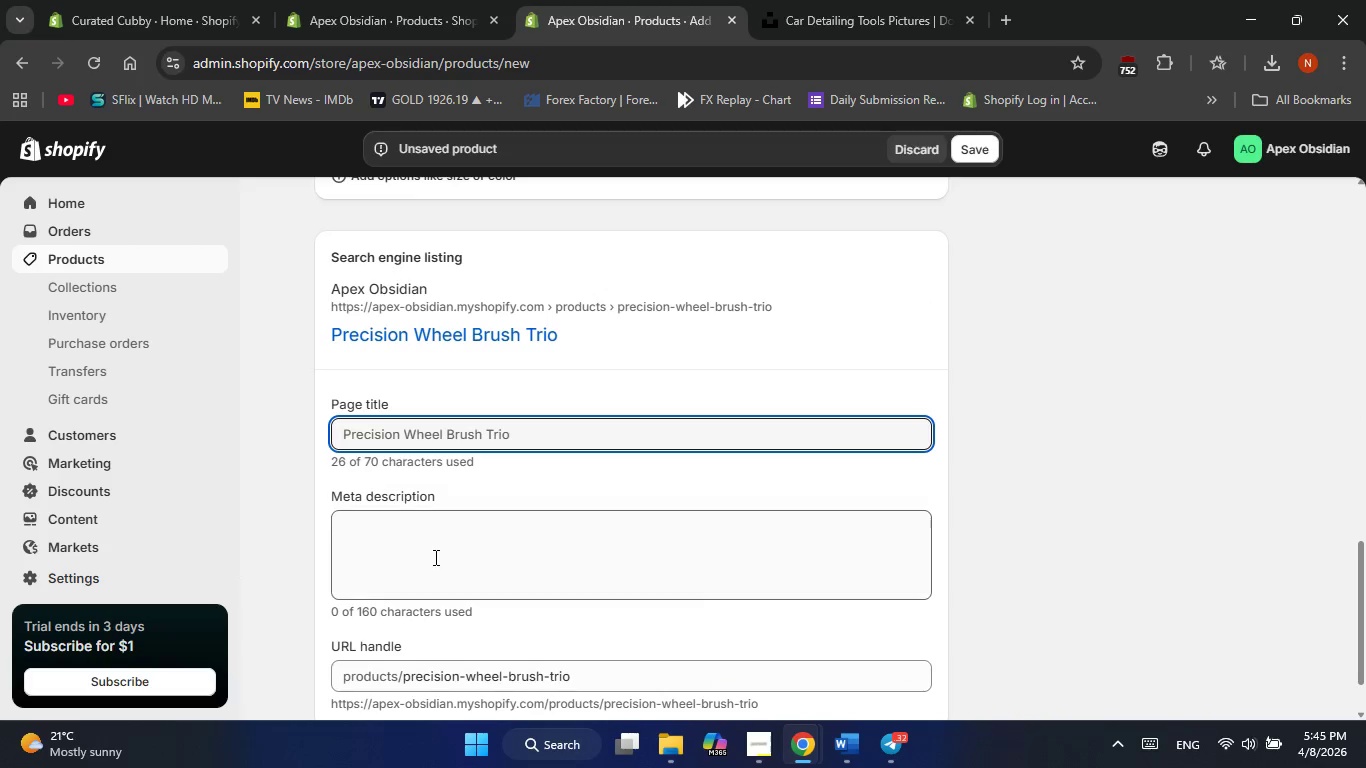 
right_click([434, 552])
 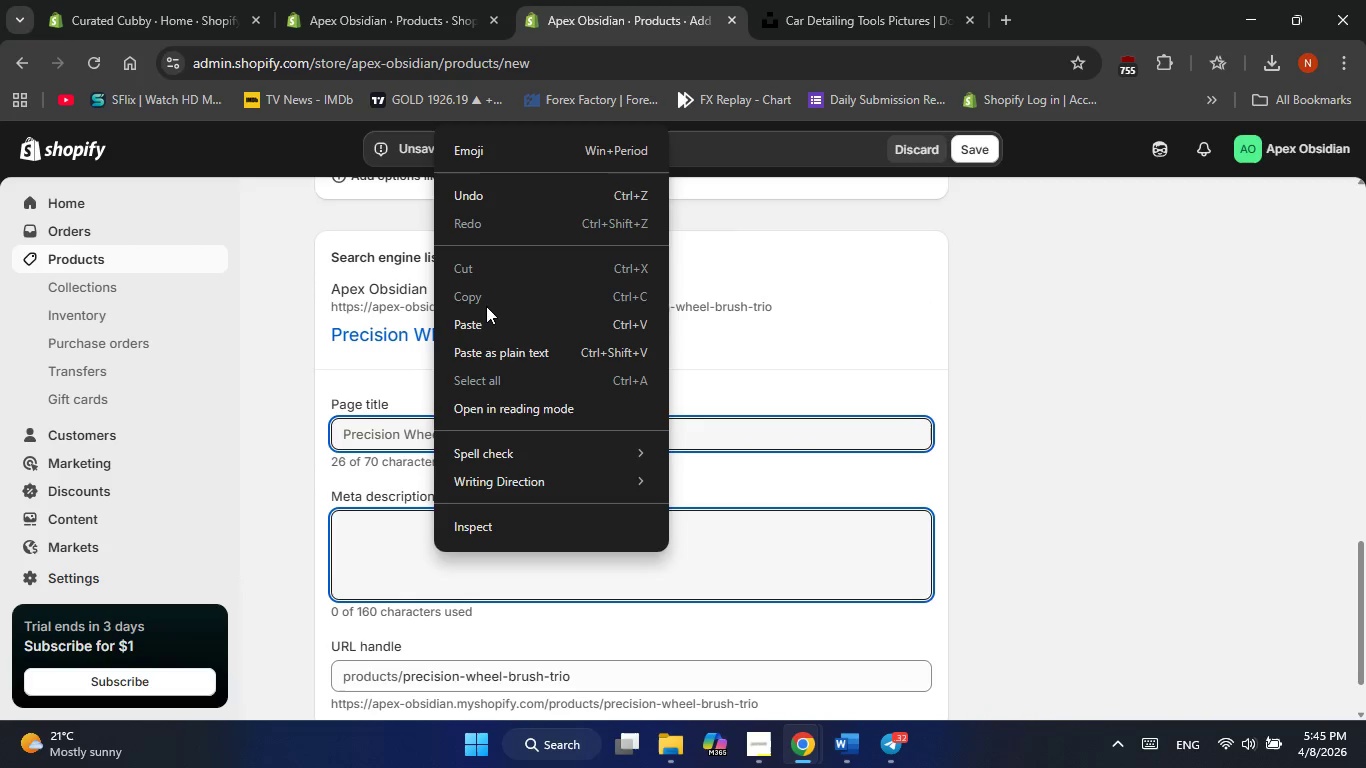 
left_click([481, 315])
 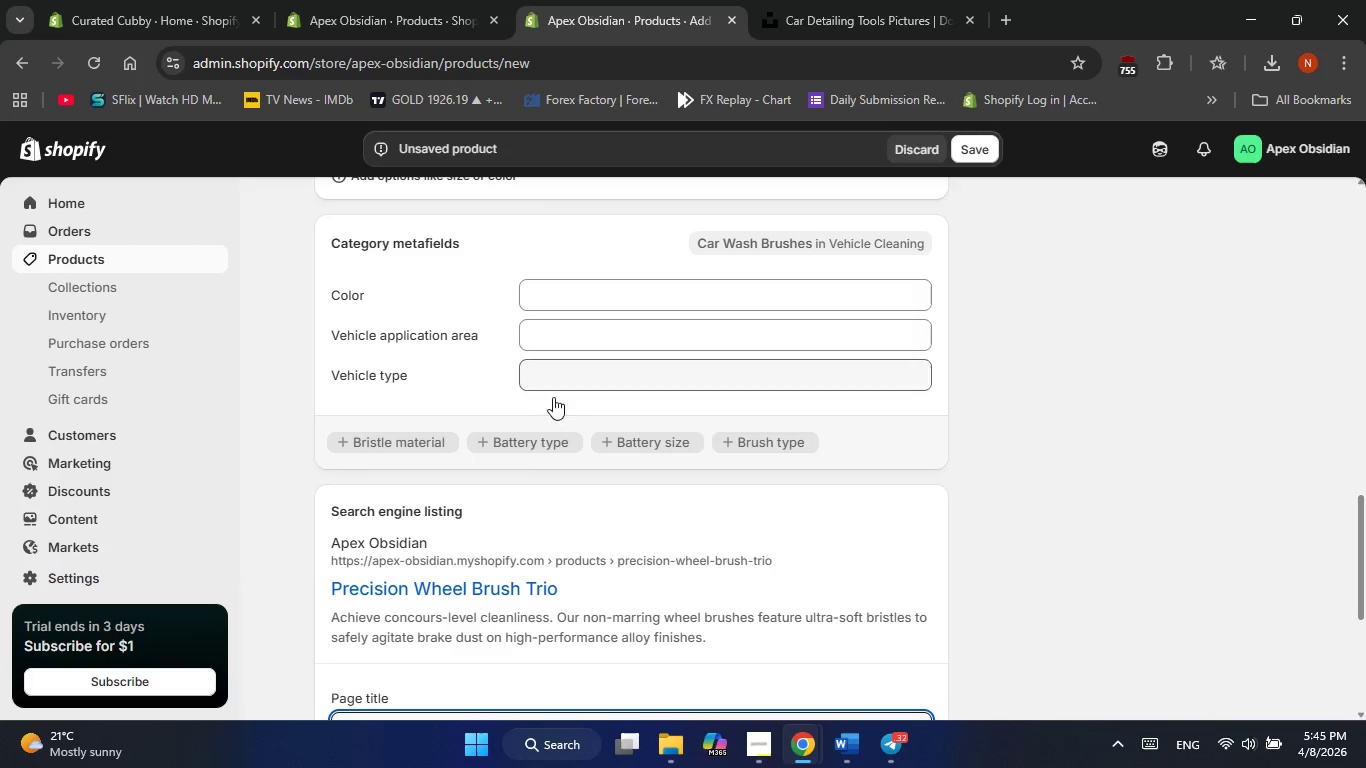 
scroll: coordinate [516, 520], scroll_direction: down, amount: 8.0
 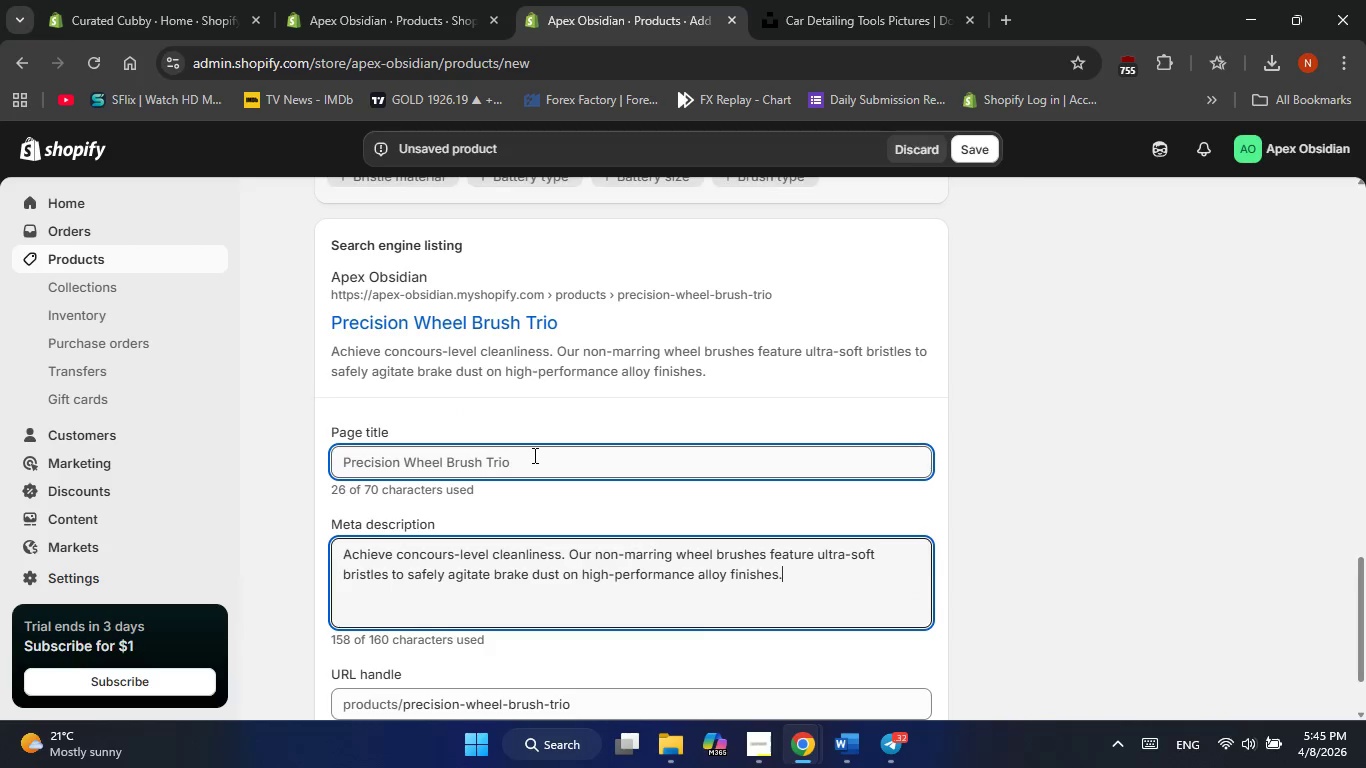 
left_click([533, 456])
 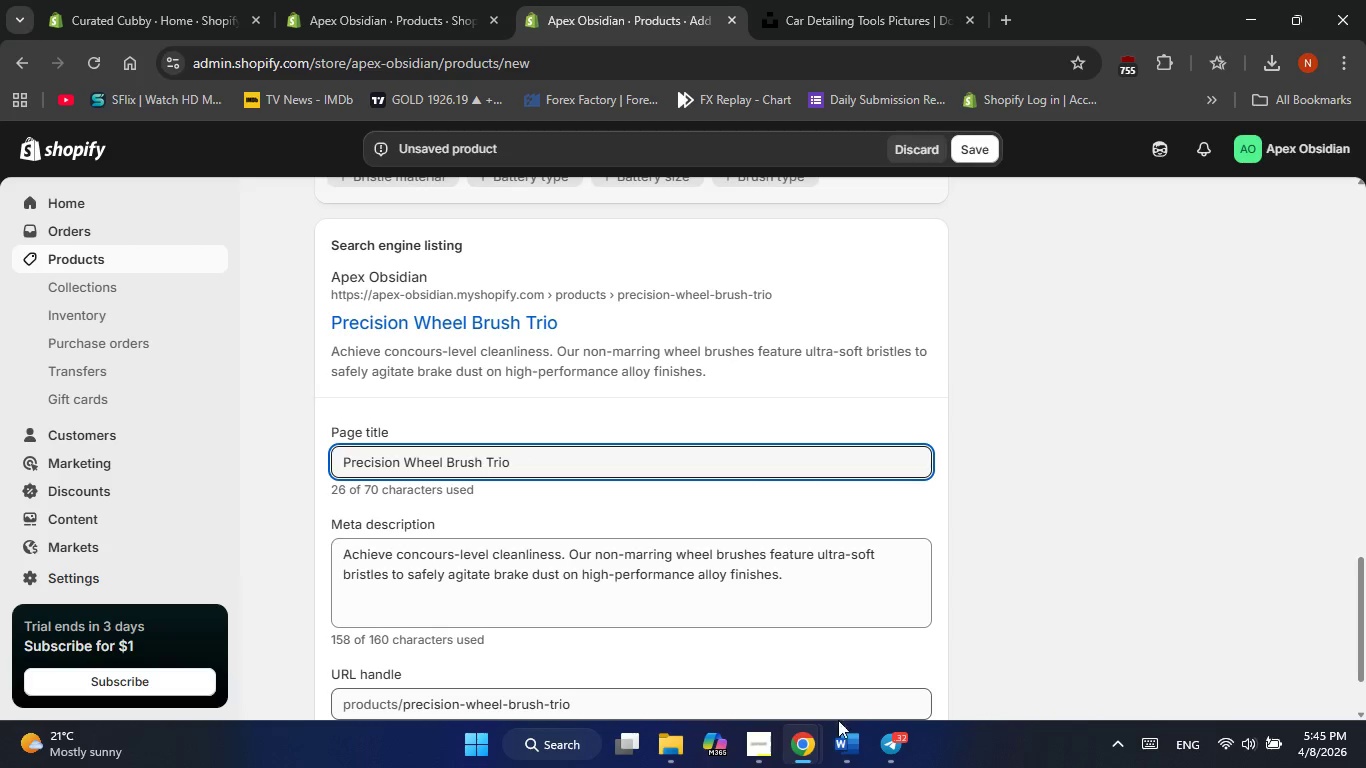 
left_click([841, 747])
 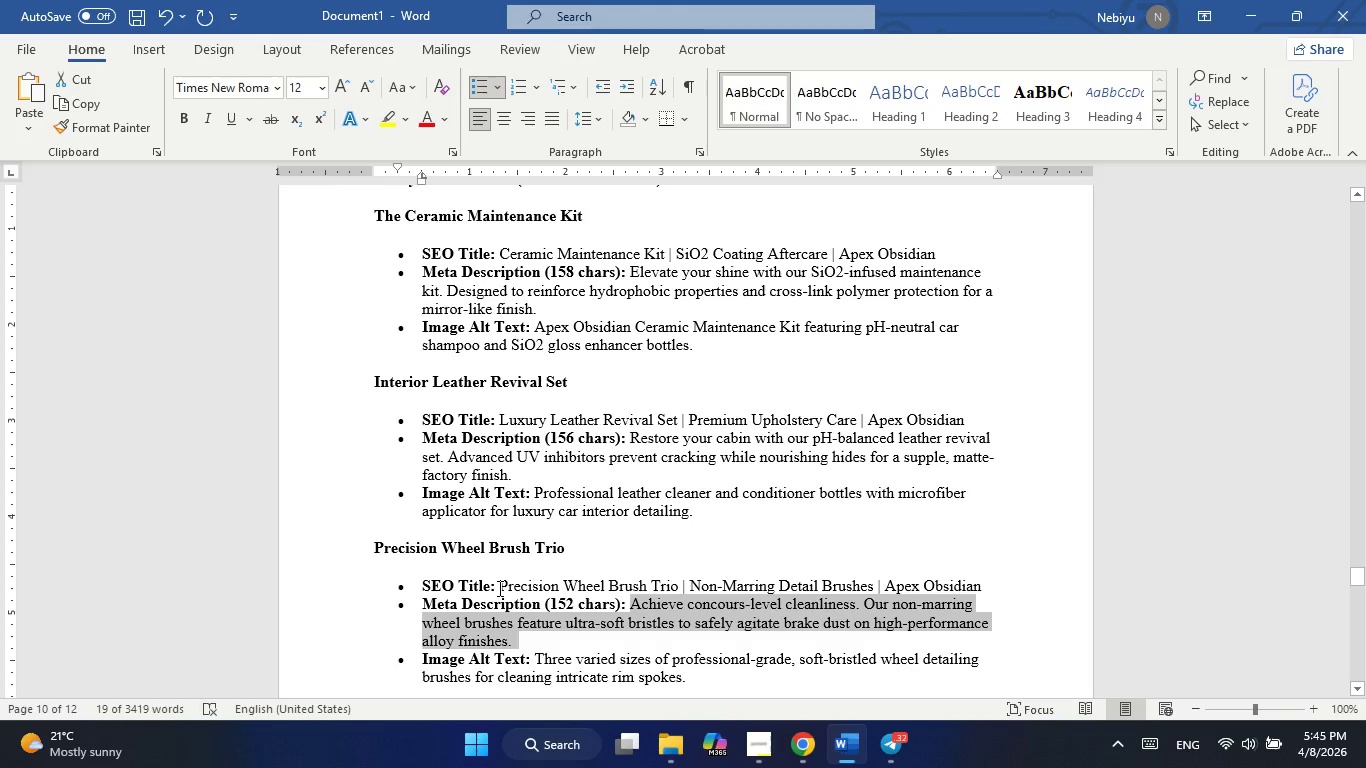 
left_click_drag(start_coordinate=[498, 588], to_coordinate=[960, 584])
 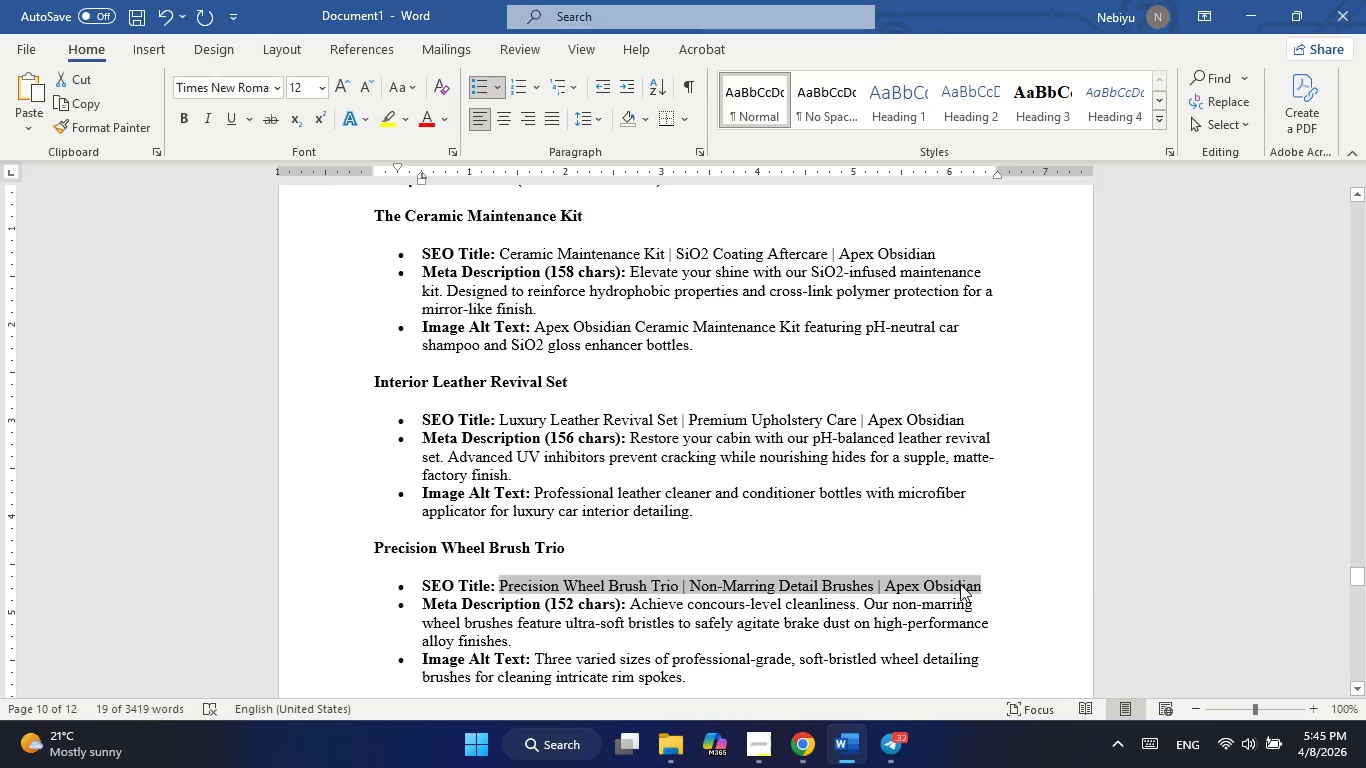 
right_click([960, 584])
 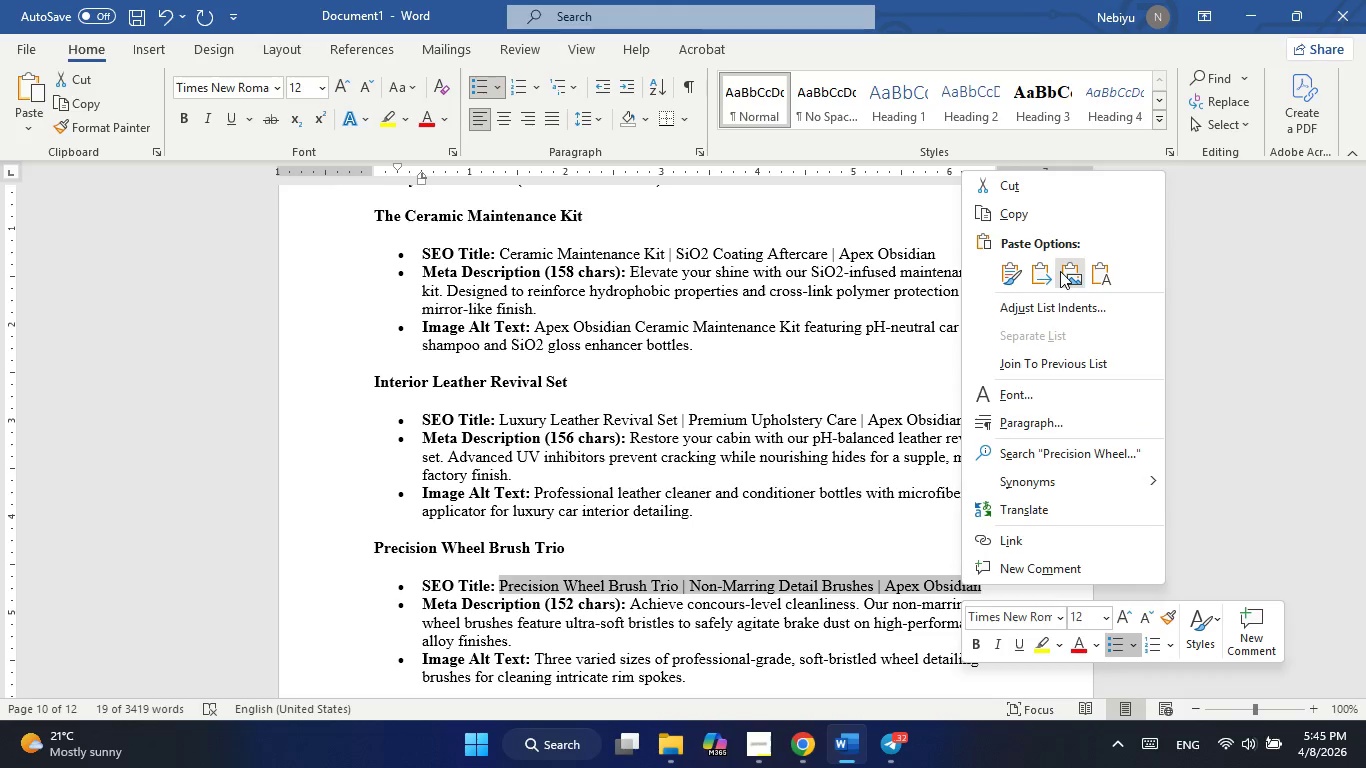 
left_click([995, 216])
 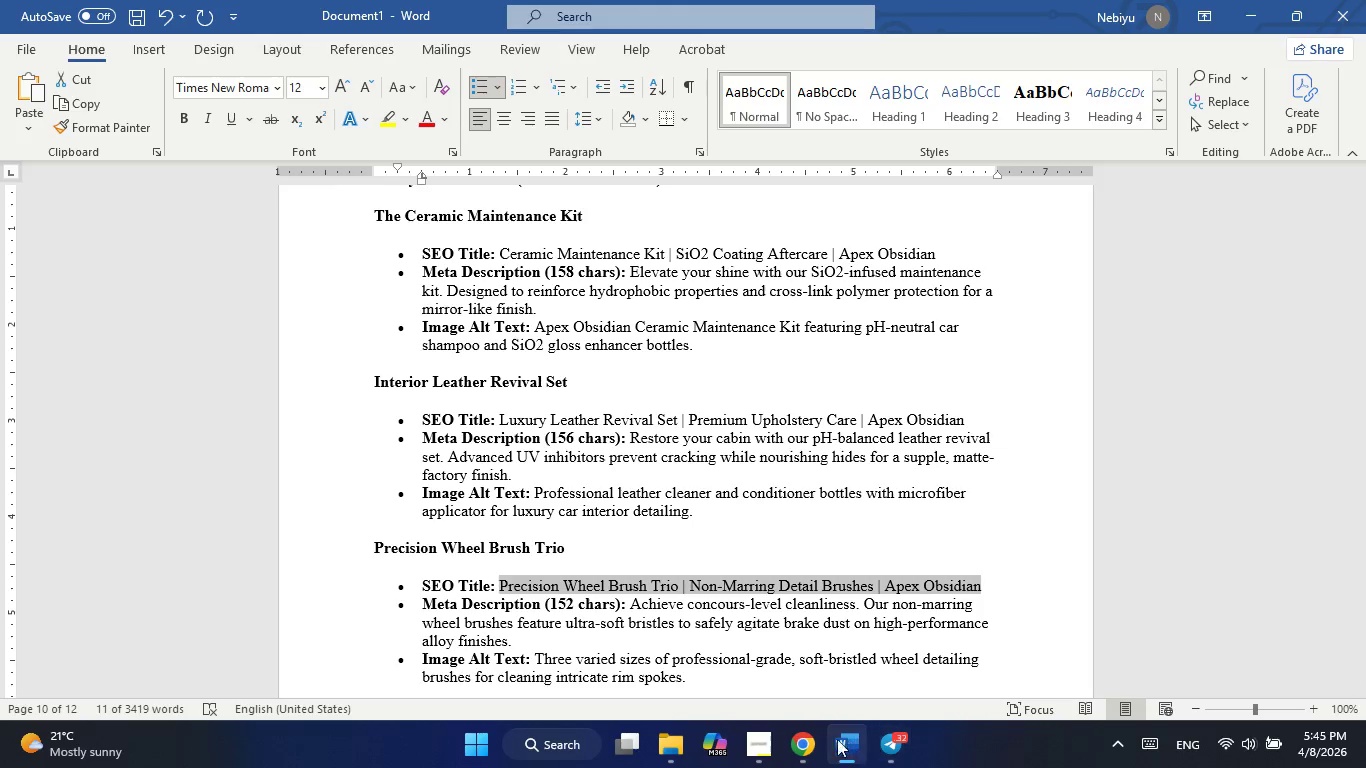 
left_click([847, 675])
 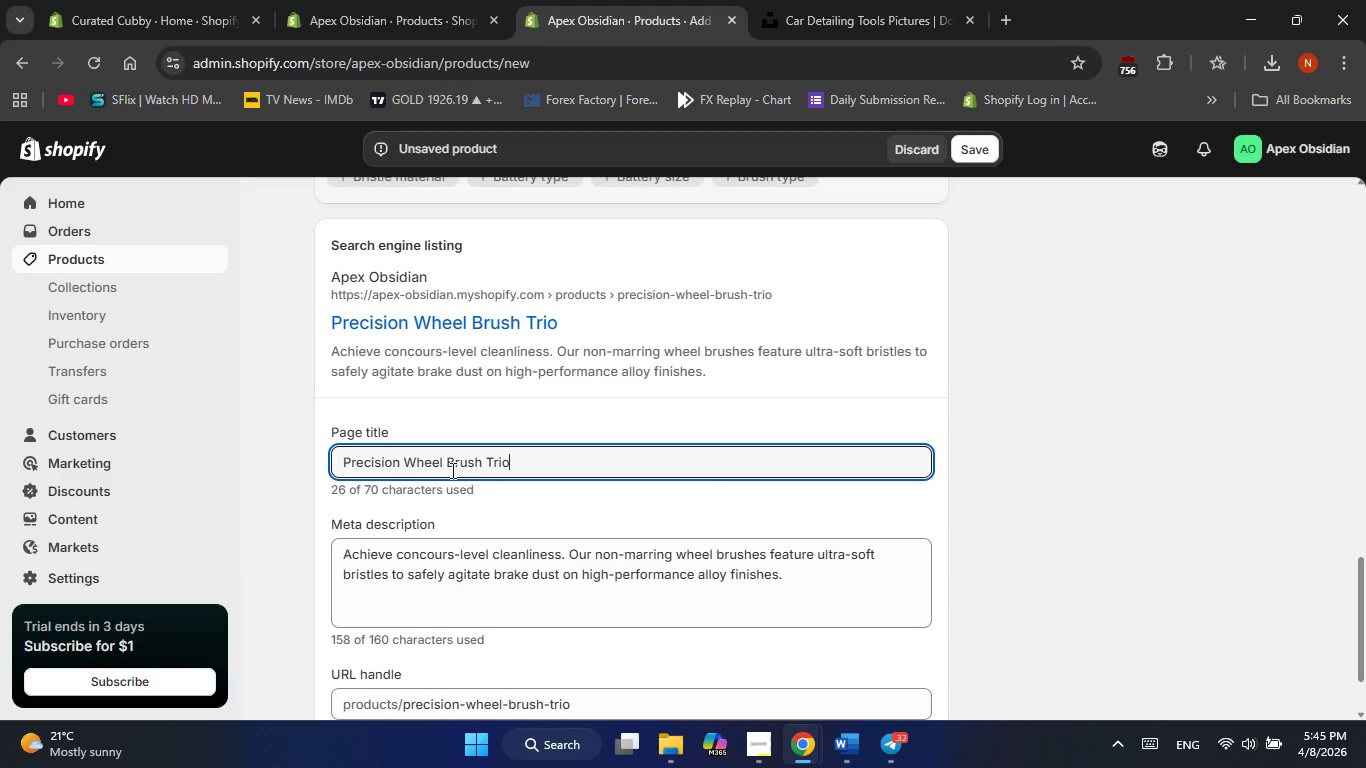 
left_click([451, 467])
 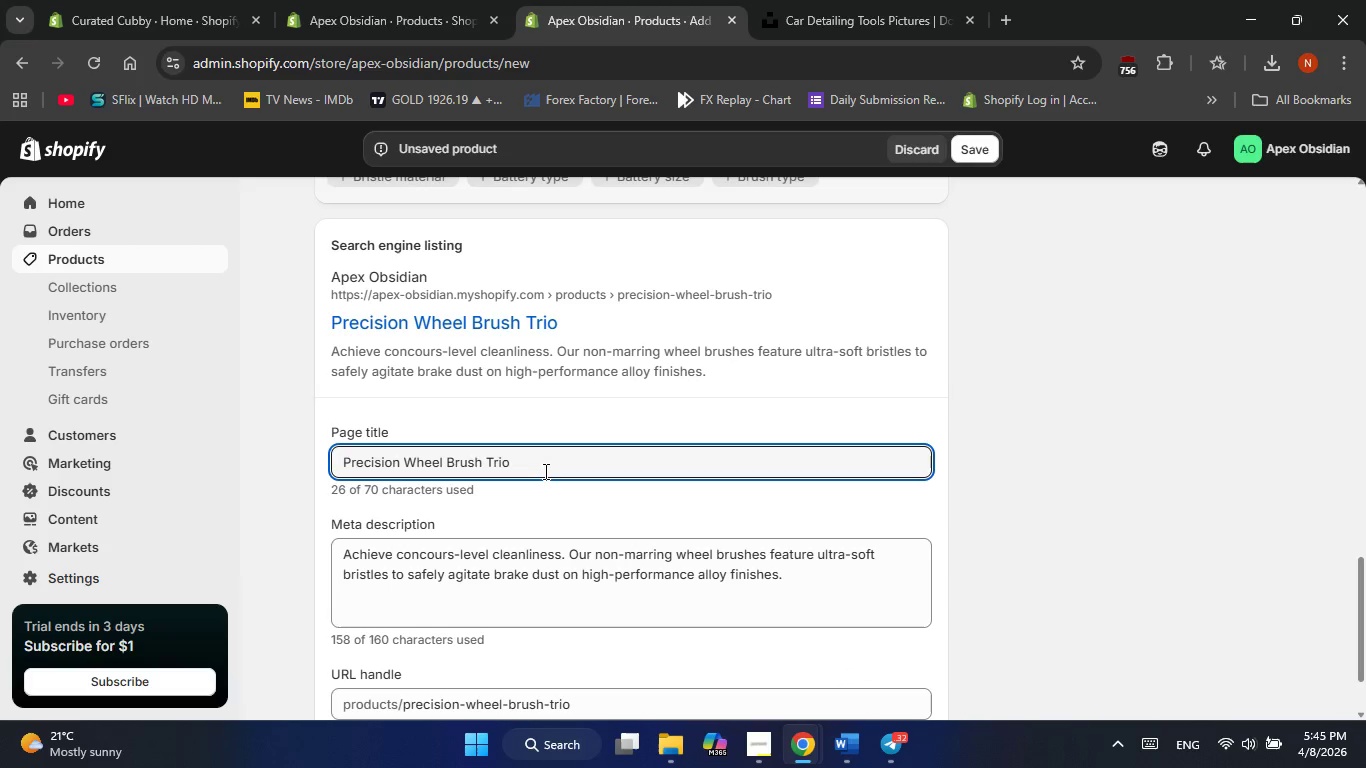 
left_click_drag(start_coordinate=[542, 468], to_coordinate=[319, 457])
 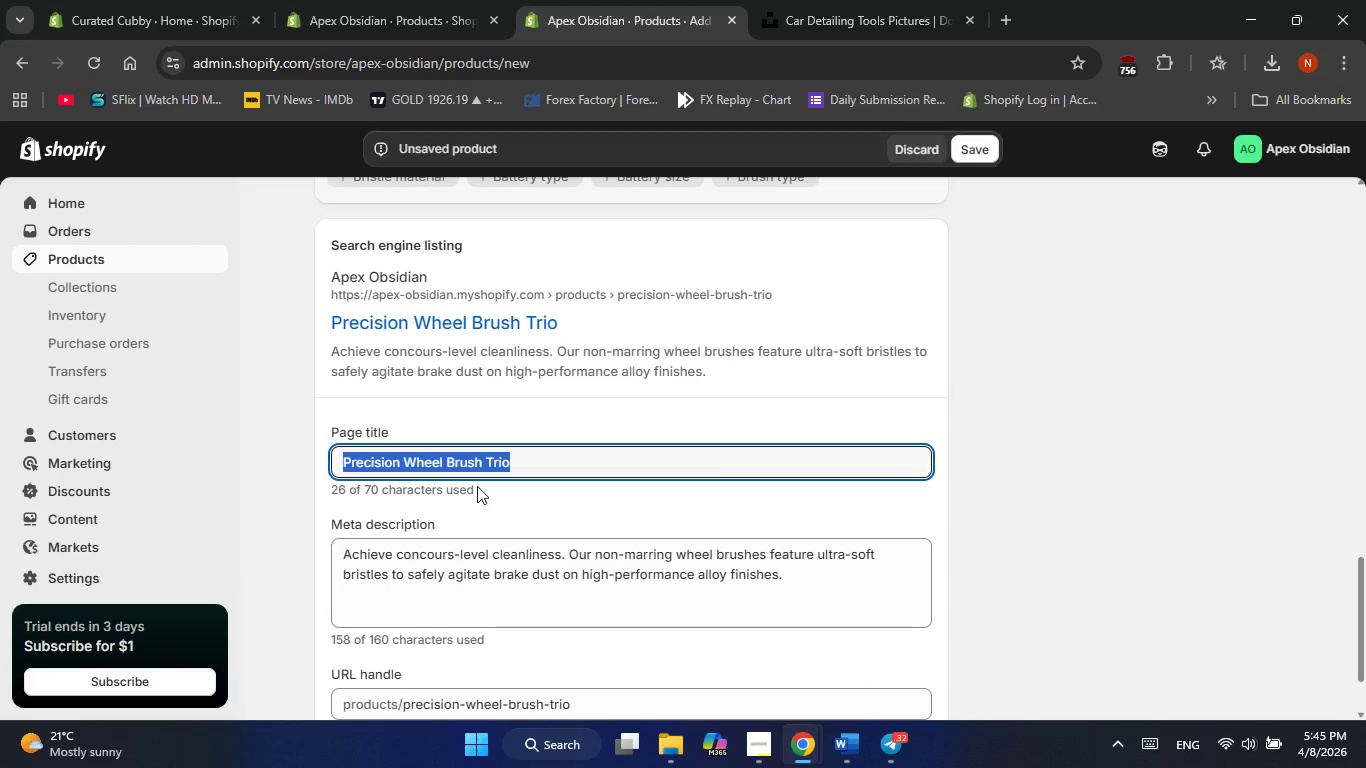 
key(Backspace)
 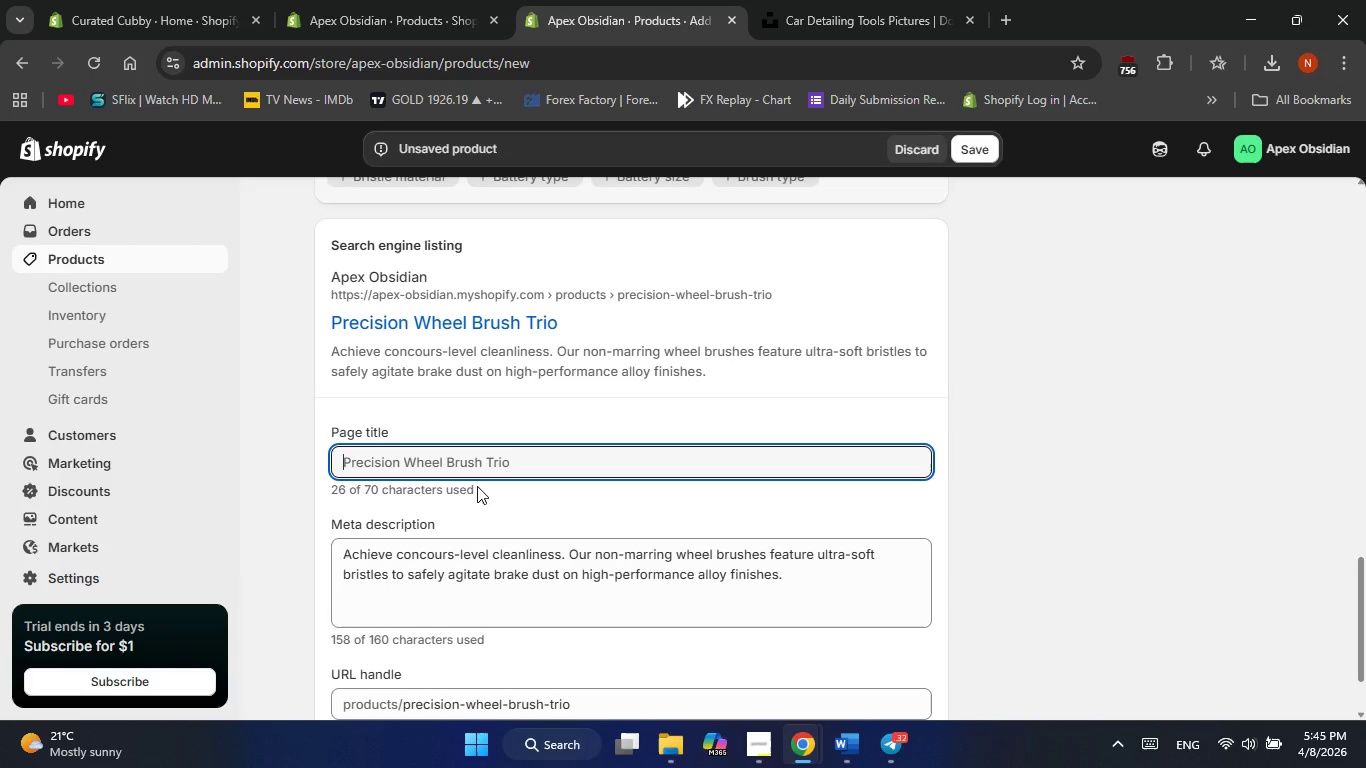 
key(Control+ControlLeft)
 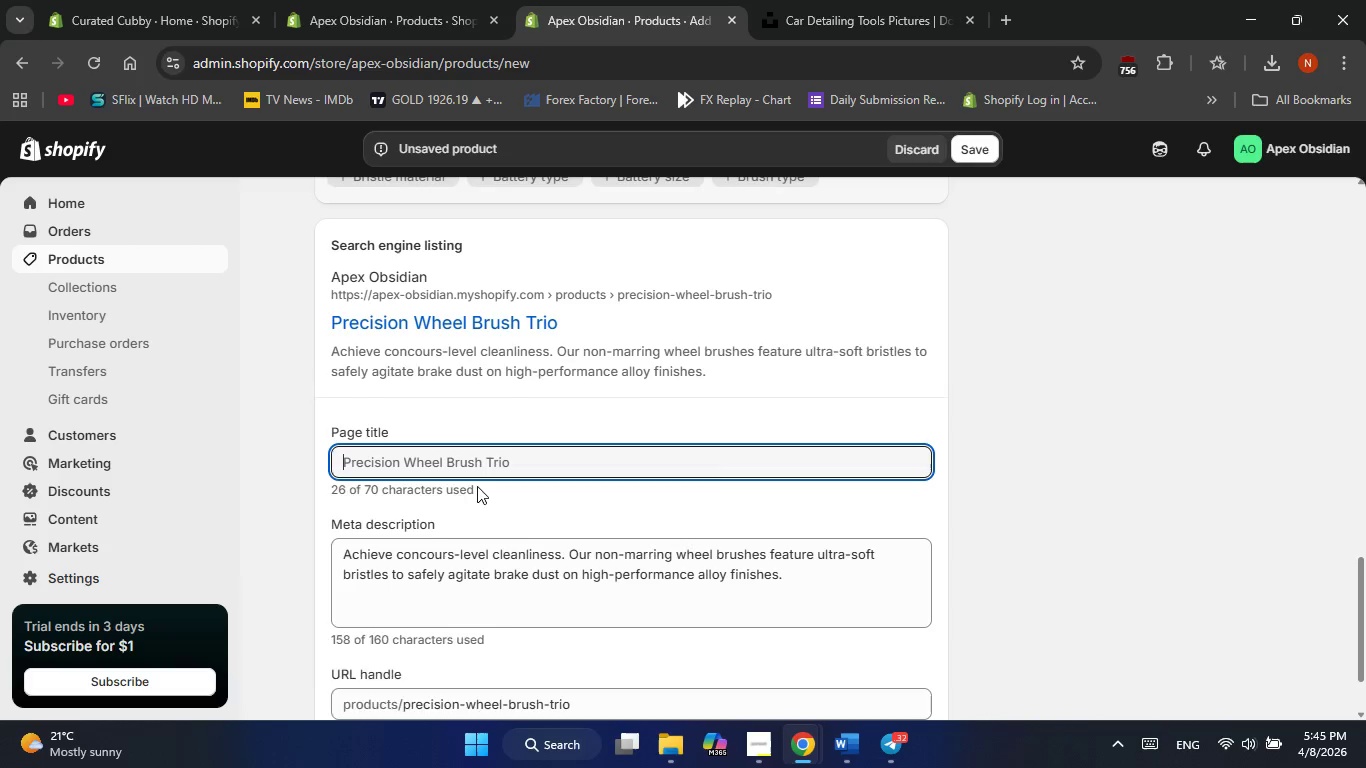 
key(Control+V)
 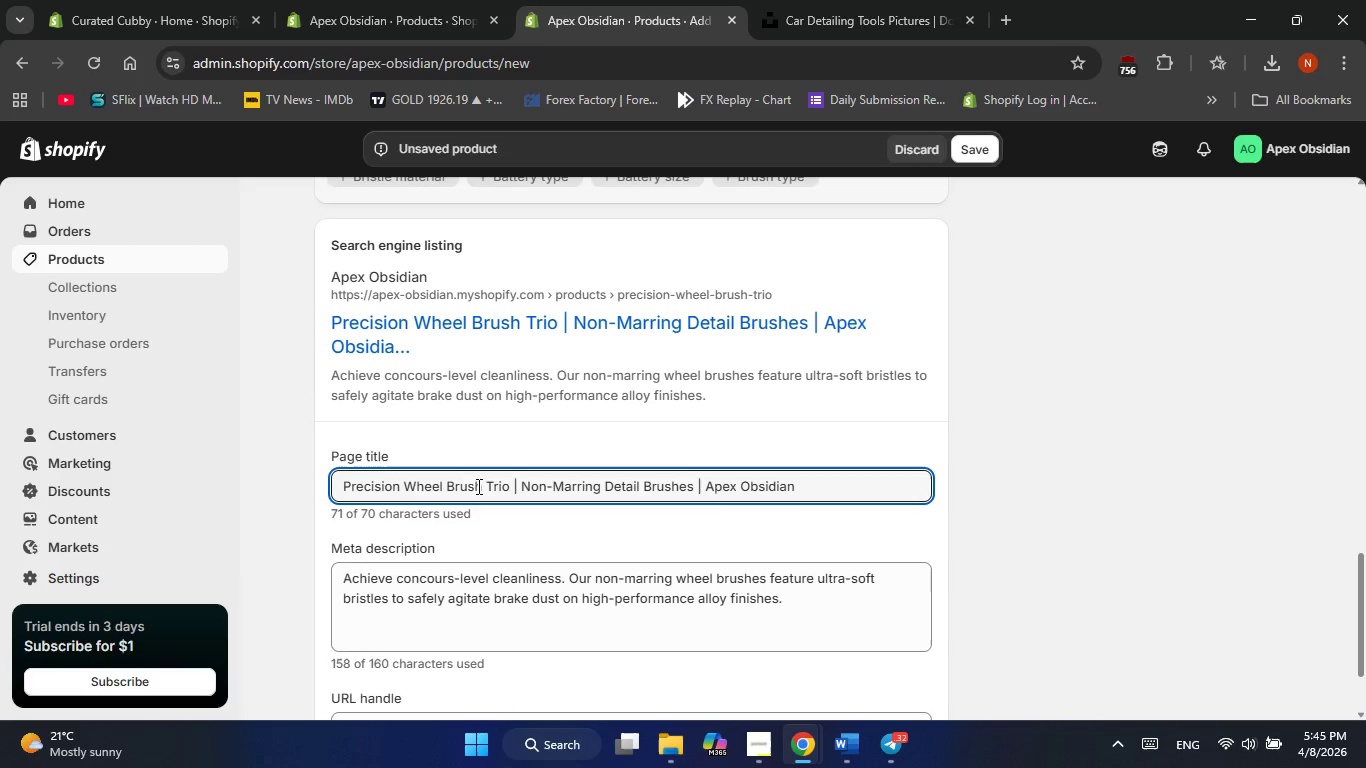 
left_click_drag(start_coordinate=[411, 617], to_coordinate=[381, 673])
 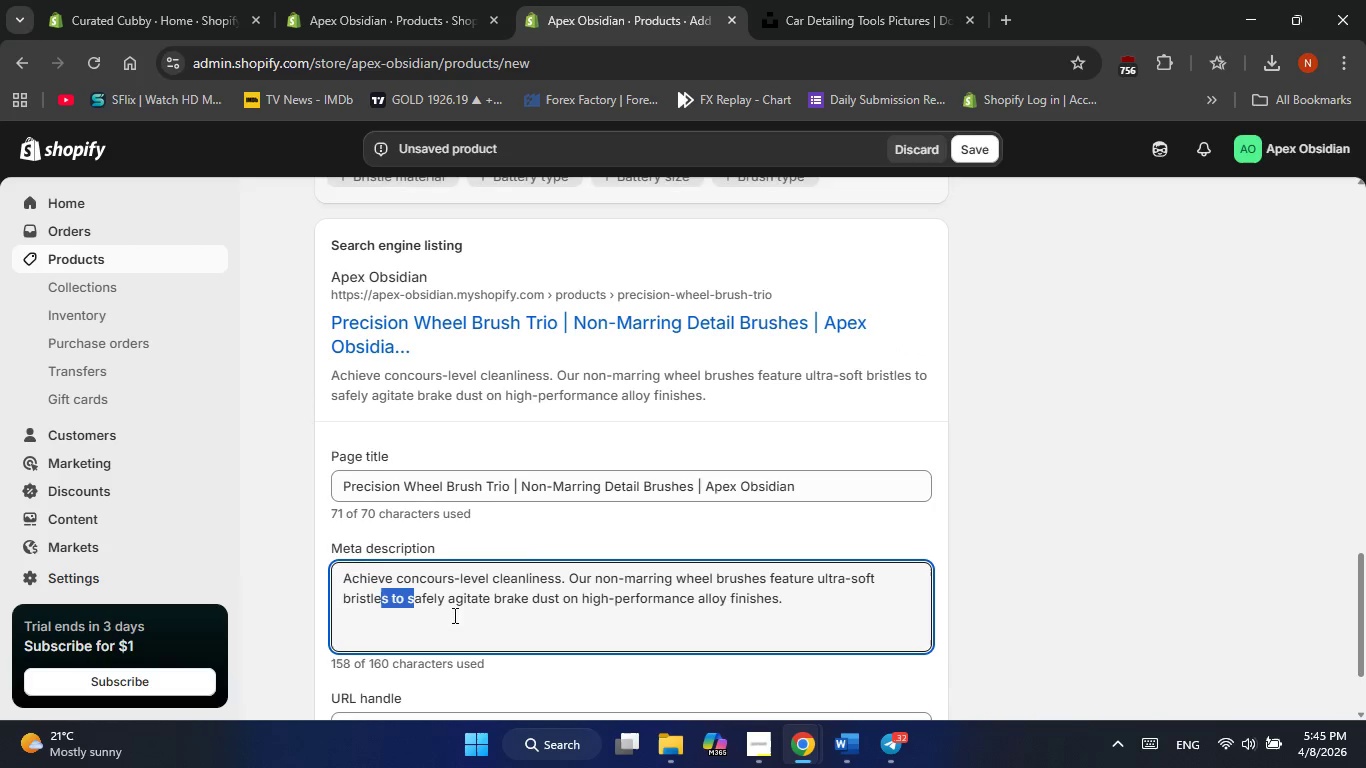 
scroll: coordinate [541, 543], scroll_direction: down, amount: 12.0
 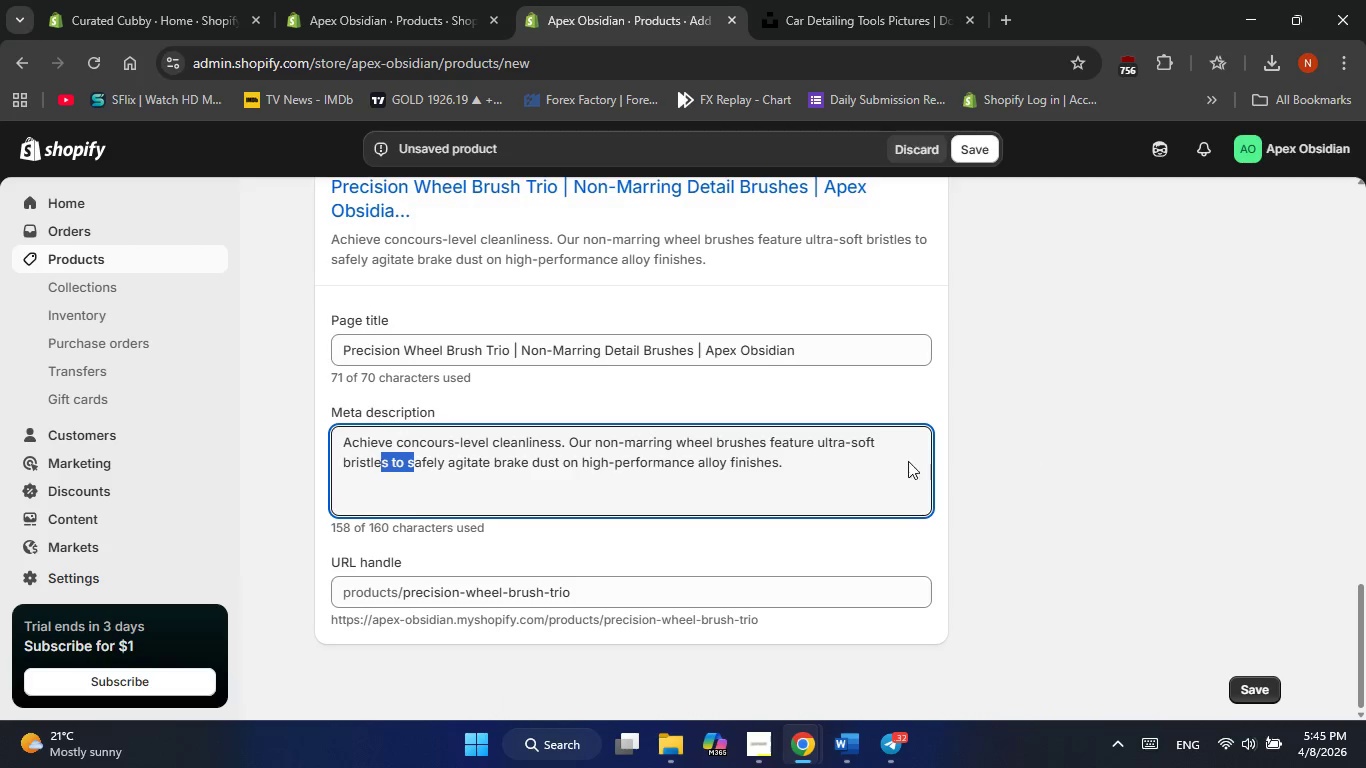 
left_click([854, 468])
 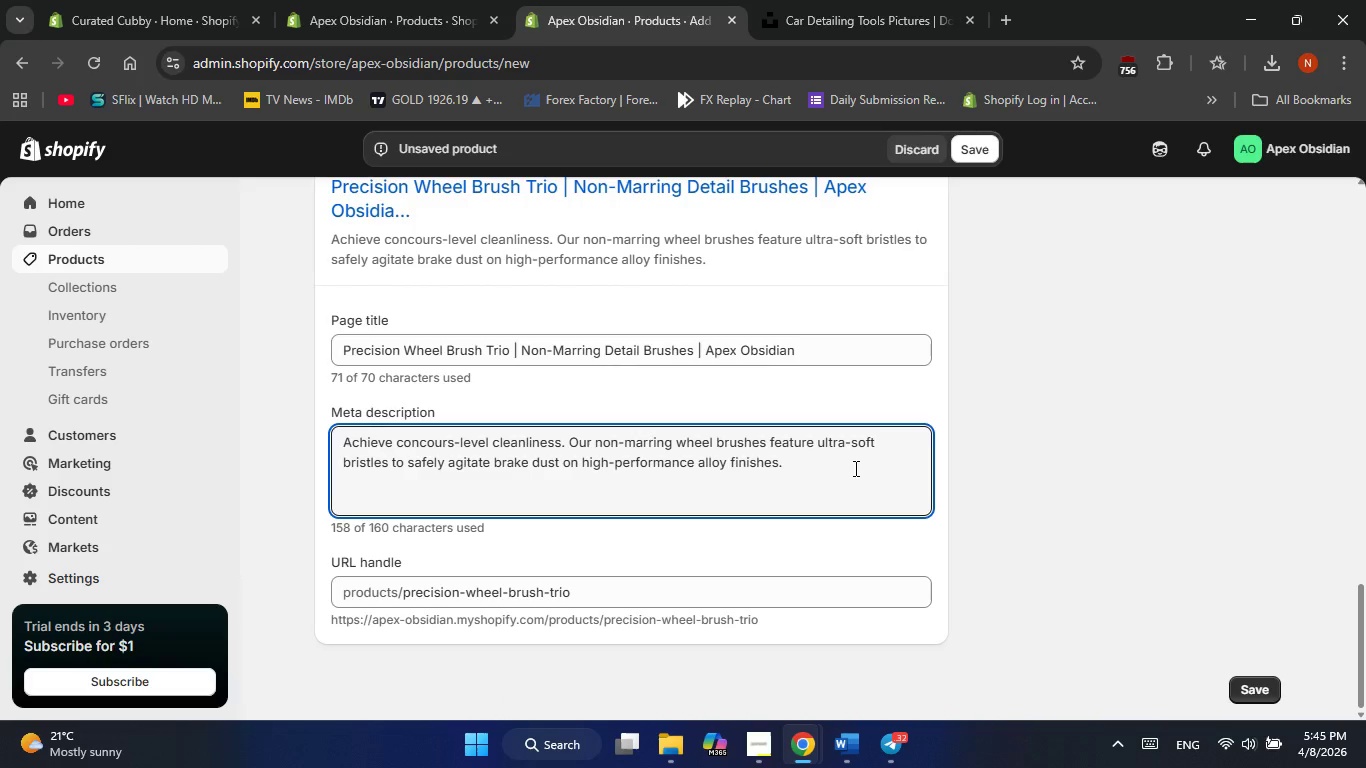 
scroll: coordinate [854, 468], scroll_direction: up, amount: 19.0
 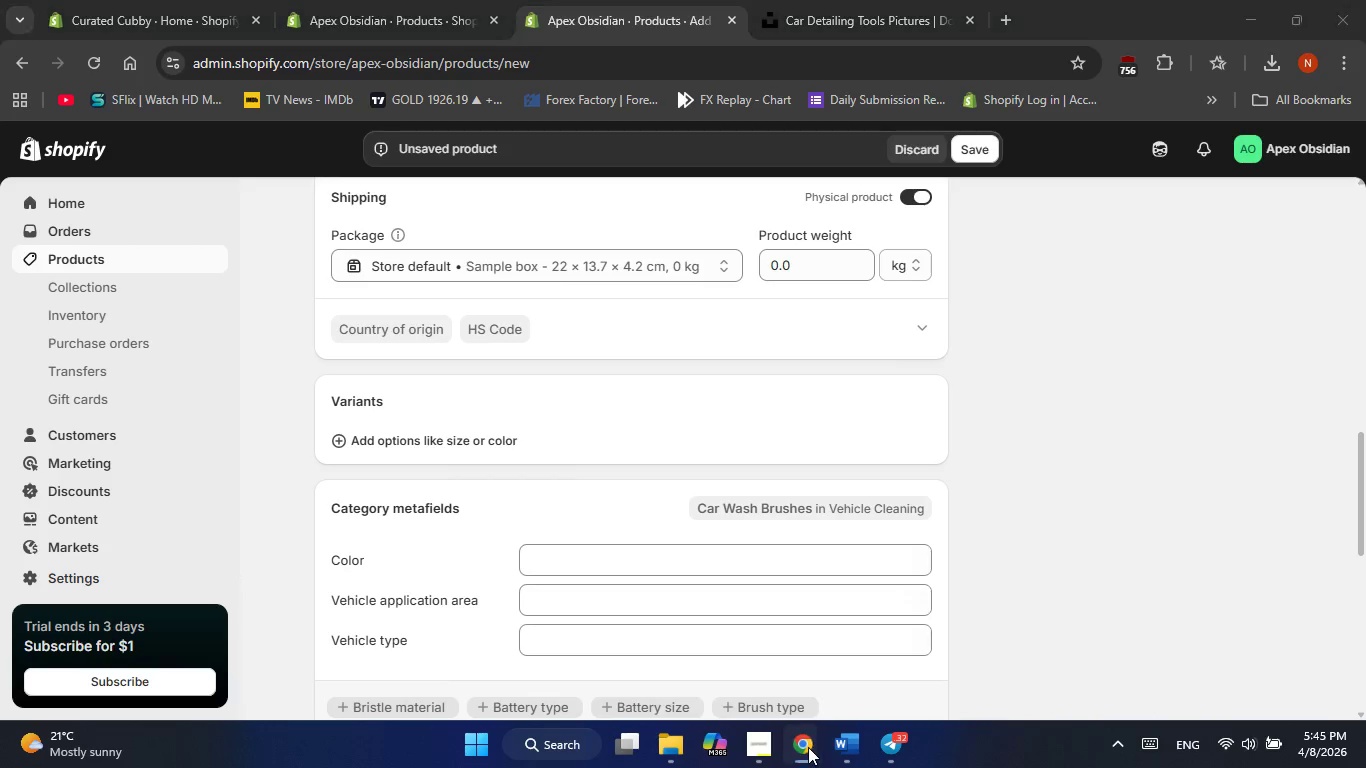 
double_click([849, 747])
 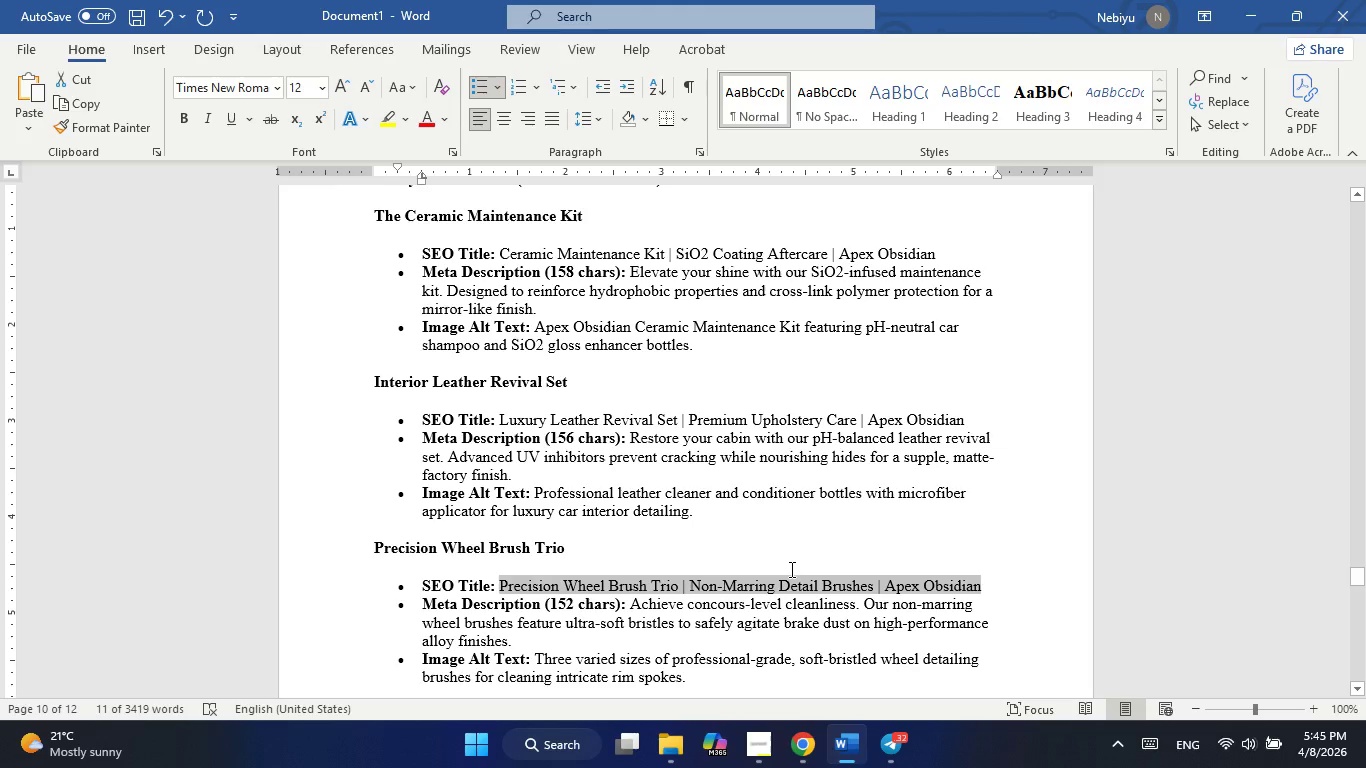 
scroll: coordinate [790, 569], scroll_direction: up, amount: 97.0
 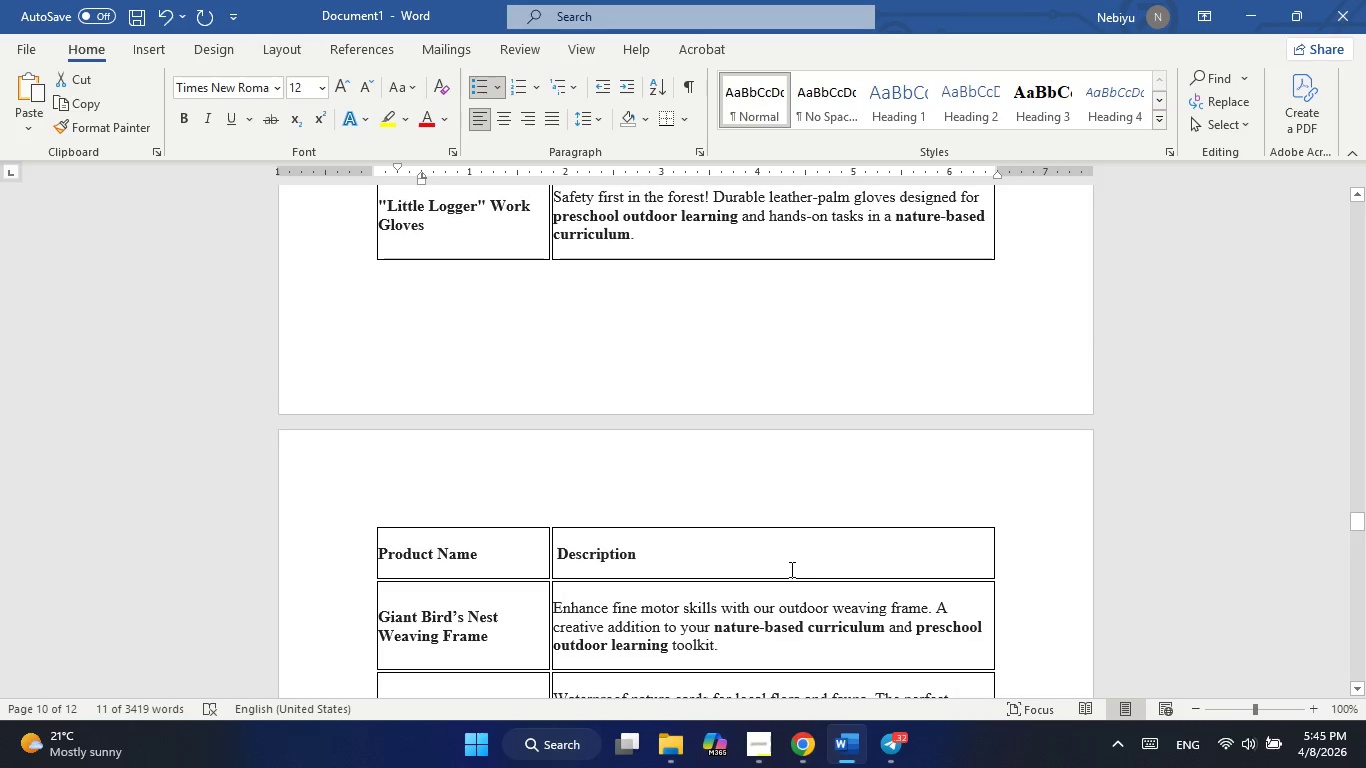 
scroll: coordinate [784, 563], scroll_direction: down, amount: 197.0
 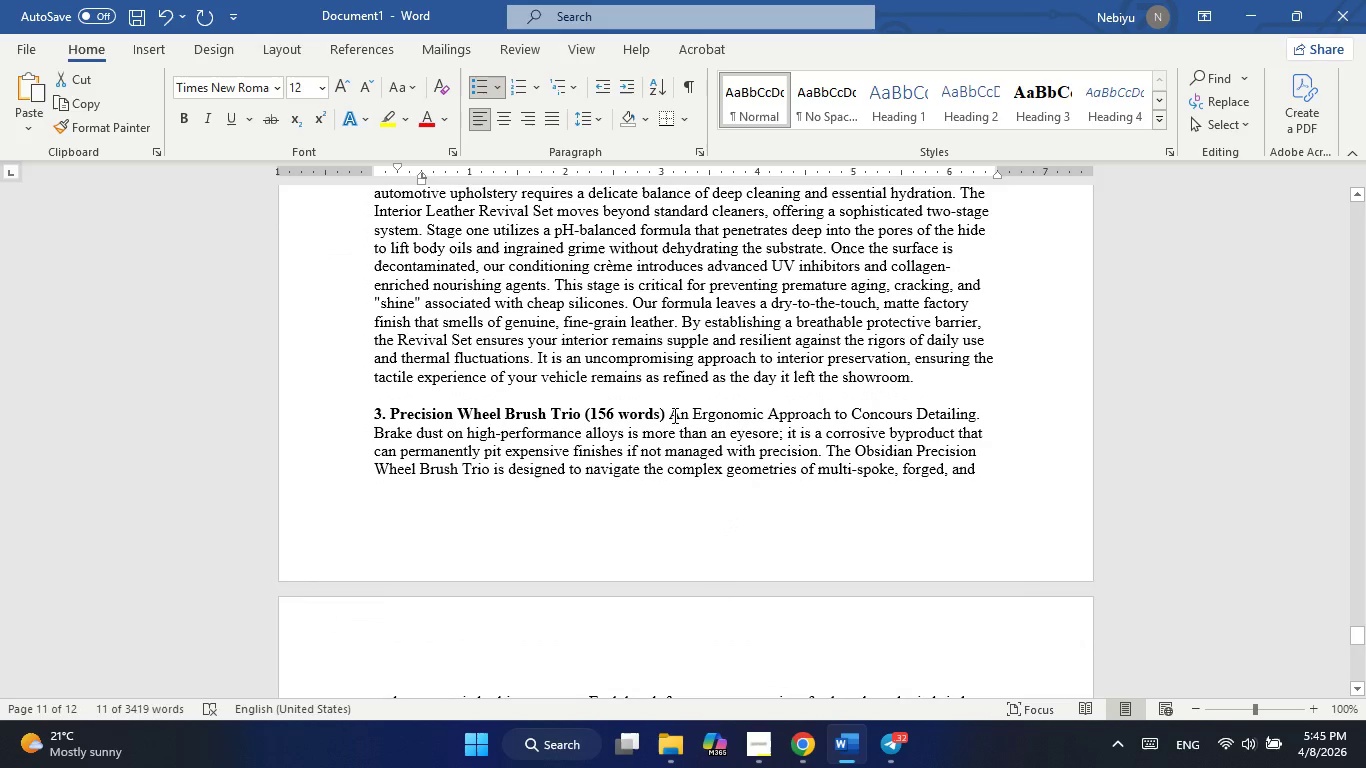 
left_click_drag(start_coordinate=[673, 415], to_coordinate=[657, 448])
 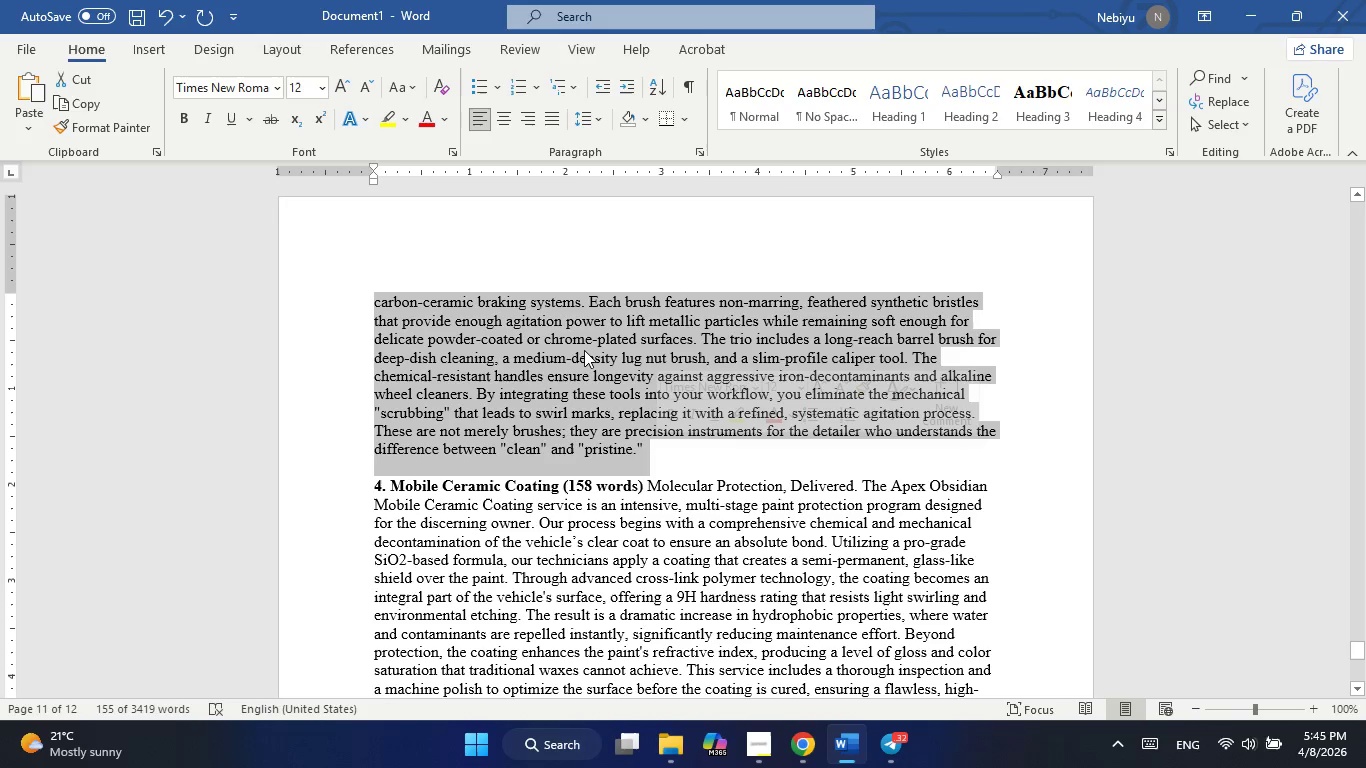 
right_click([584, 350])
 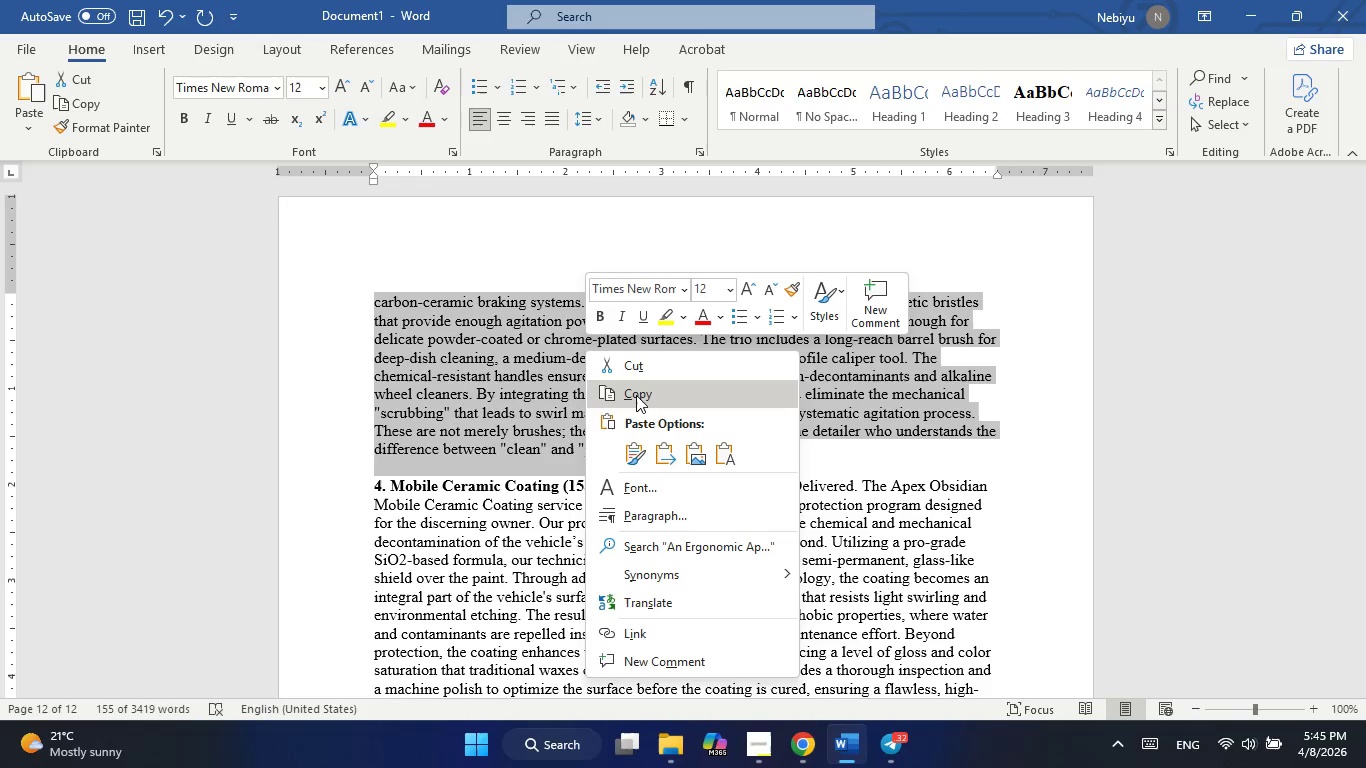 
left_click([636, 396])
 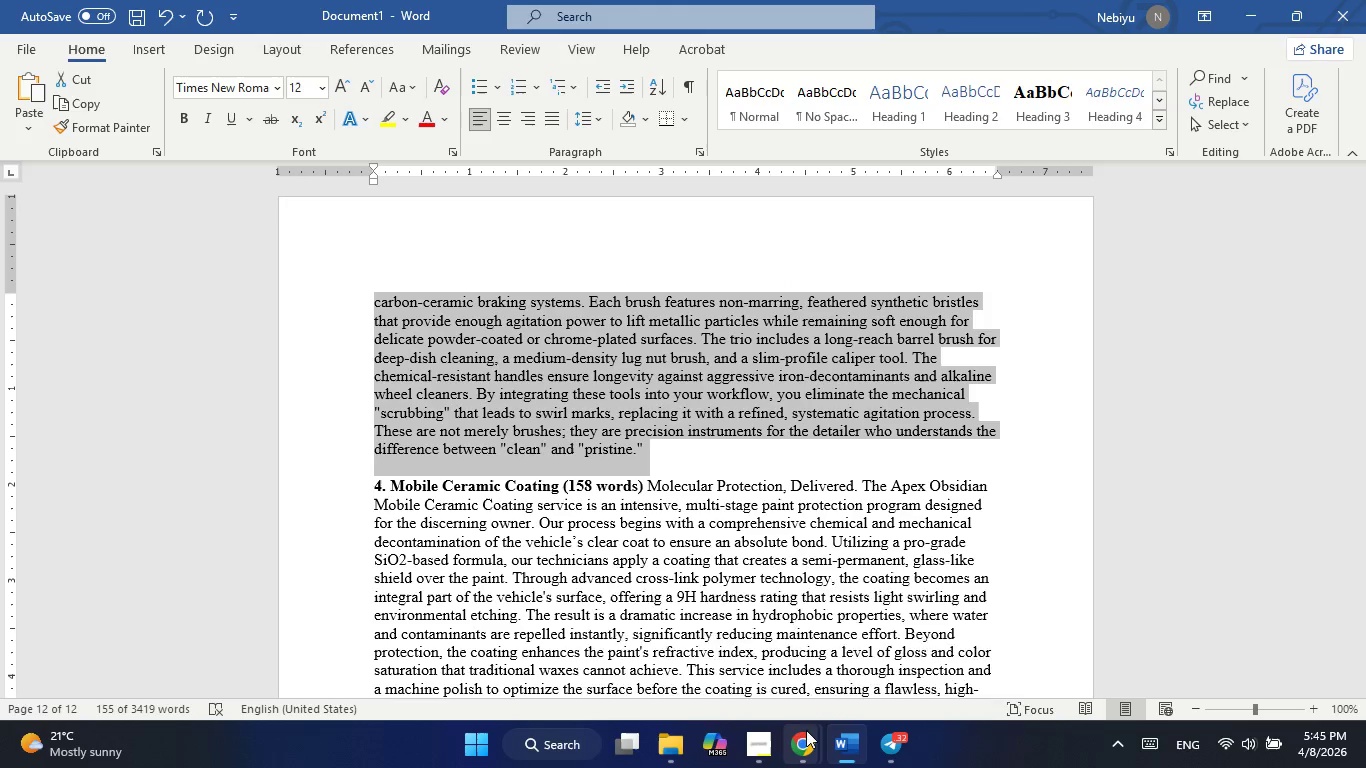 
left_click([839, 682])
 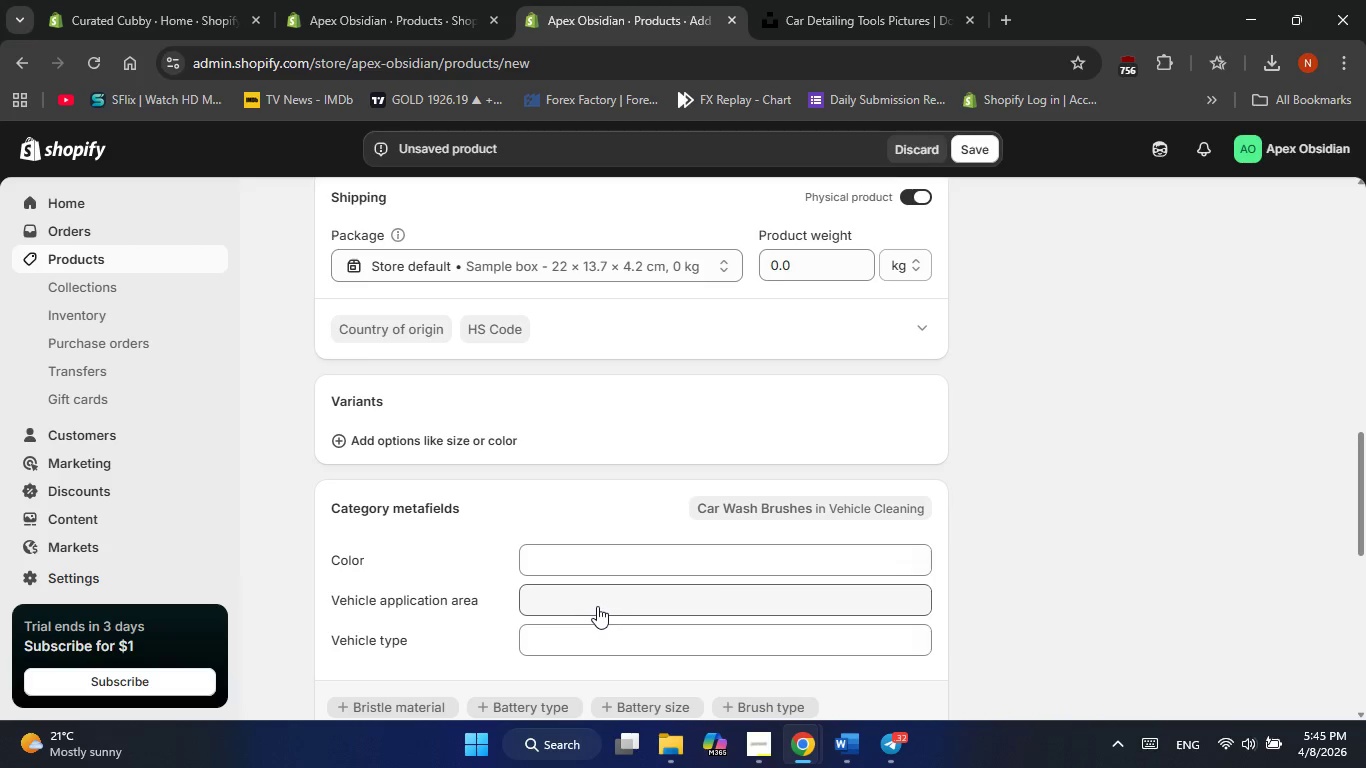 
scroll: coordinate [595, 606], scroll_direction: up, amount: 25.0
 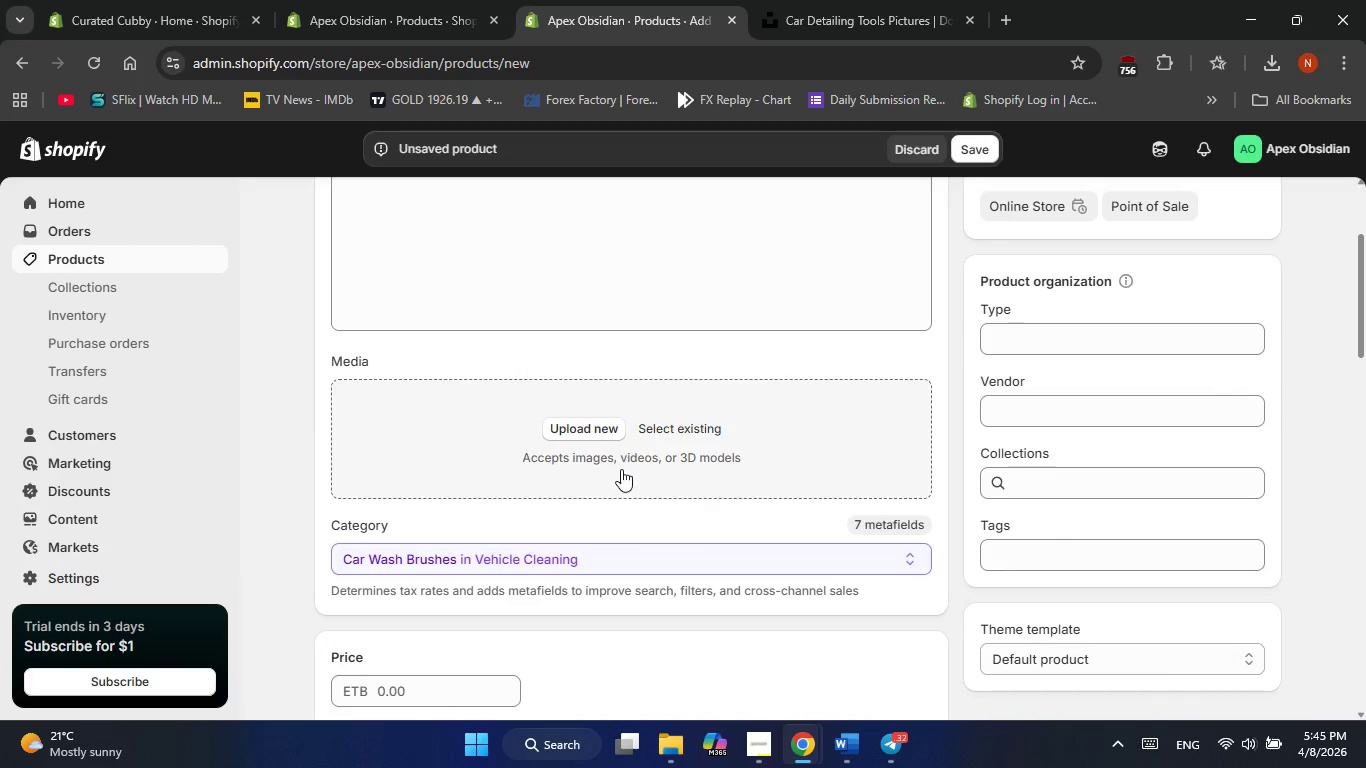 
left_click([536, 470])
 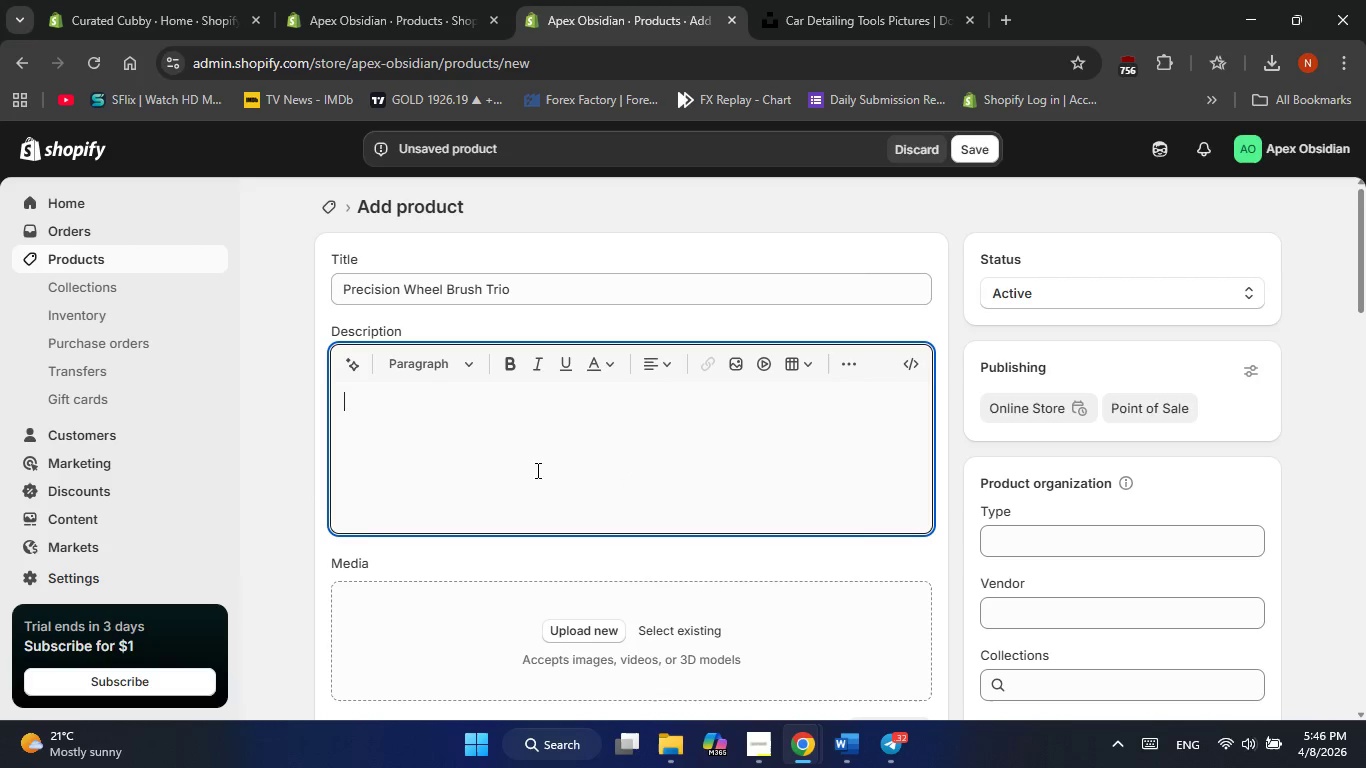 
scroll: coordinate [627, 469], scroll_direction: up, amount: 12.0
 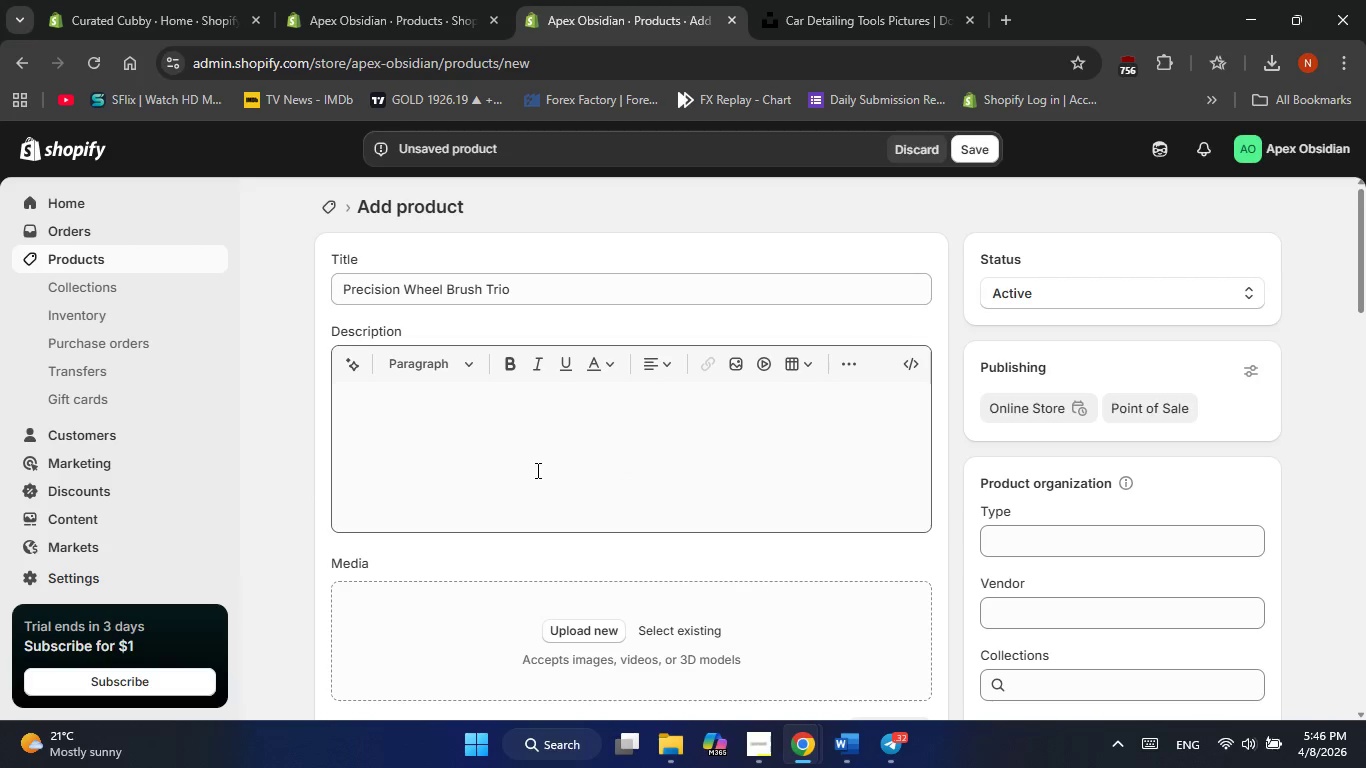 
right_click([536, 470])
 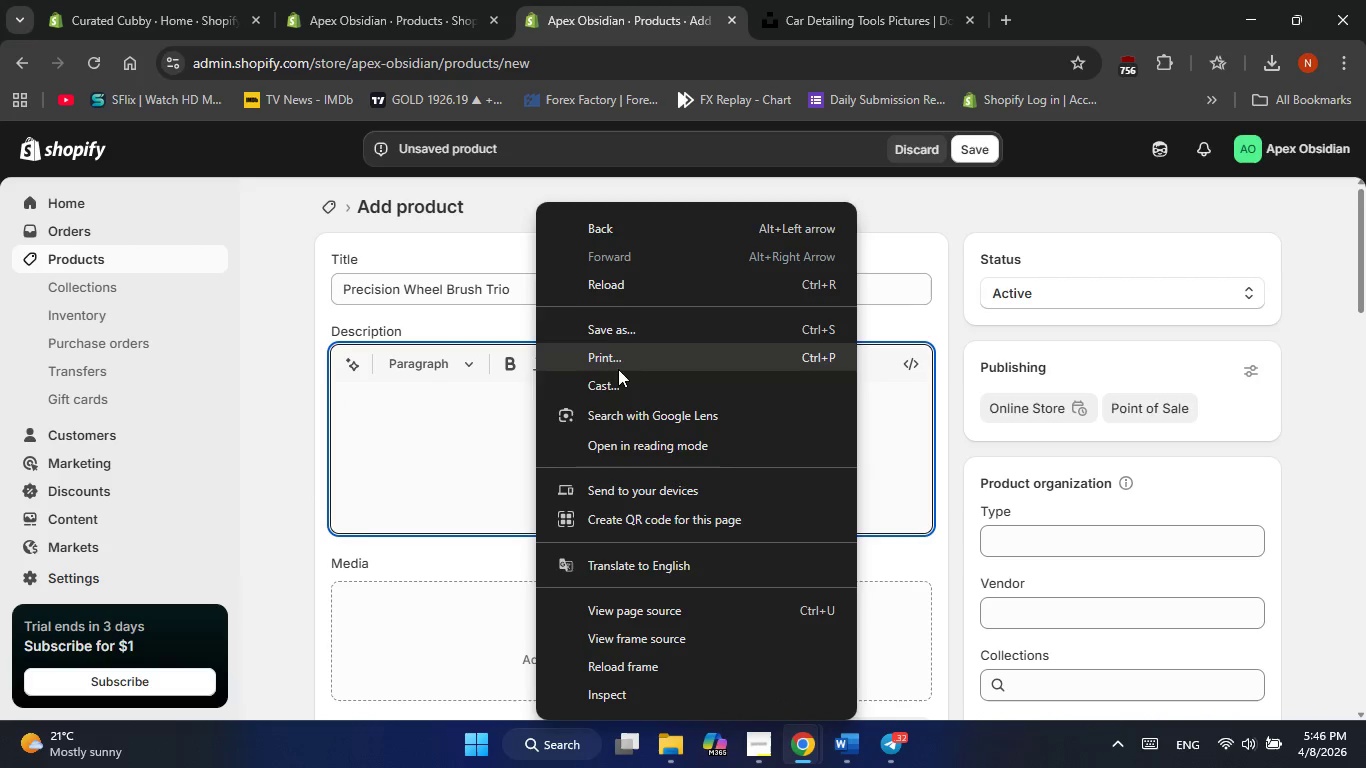 
left_click([456, 389])
 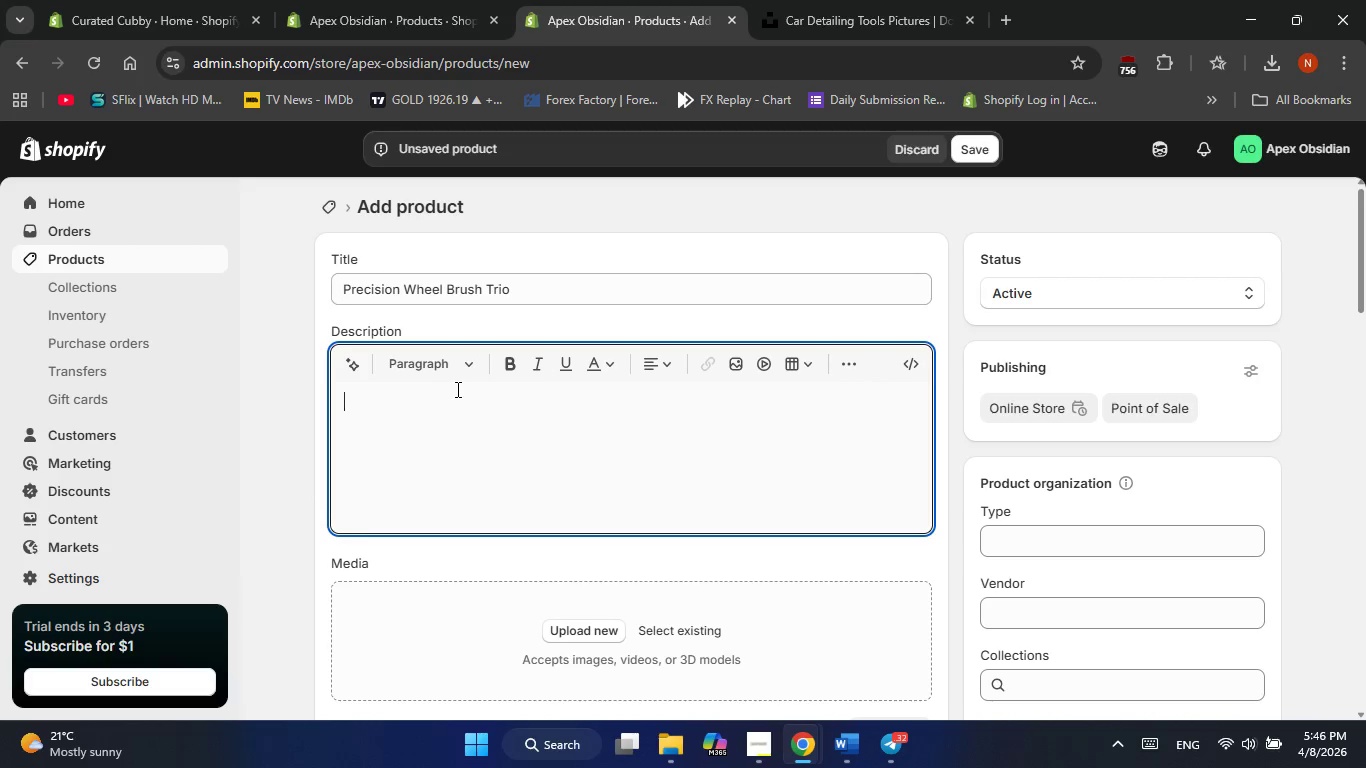 
right_click([456, 389])
 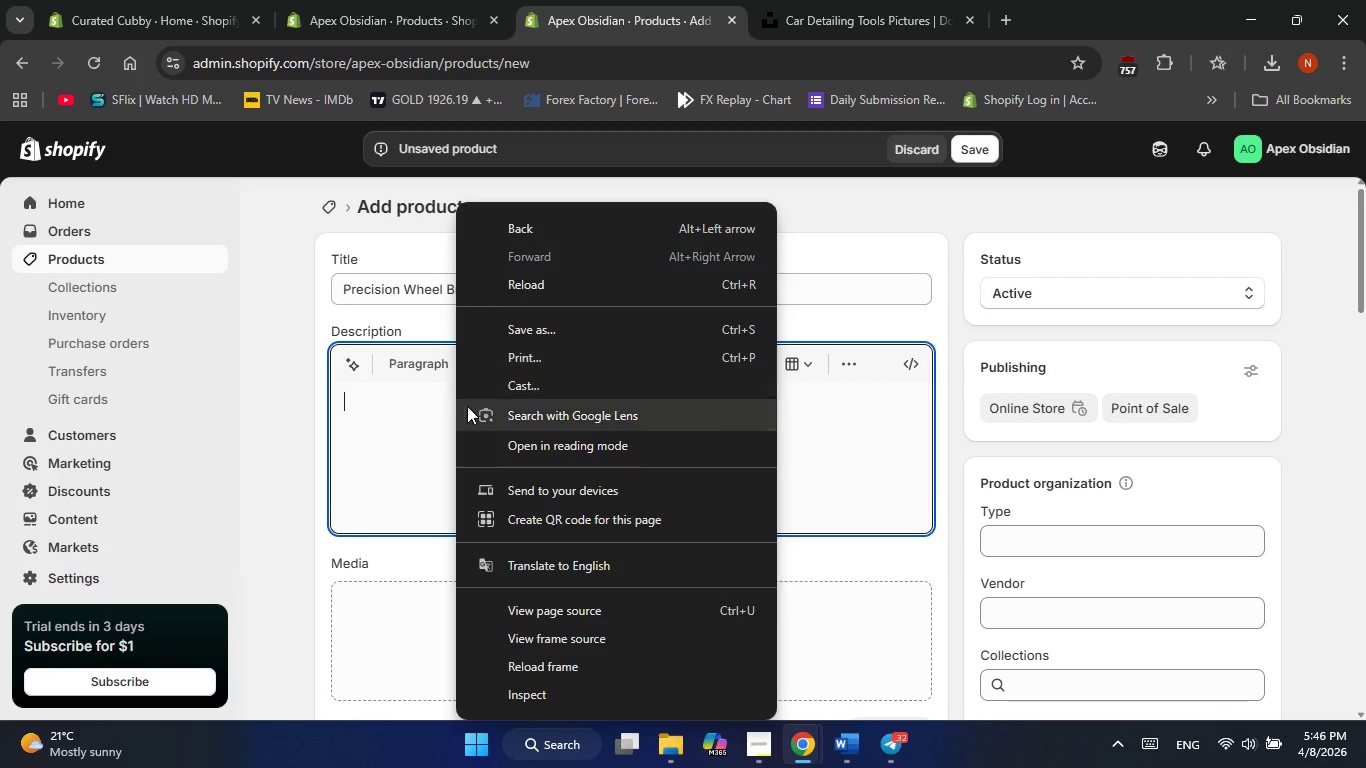 
left_click([431, 445])
 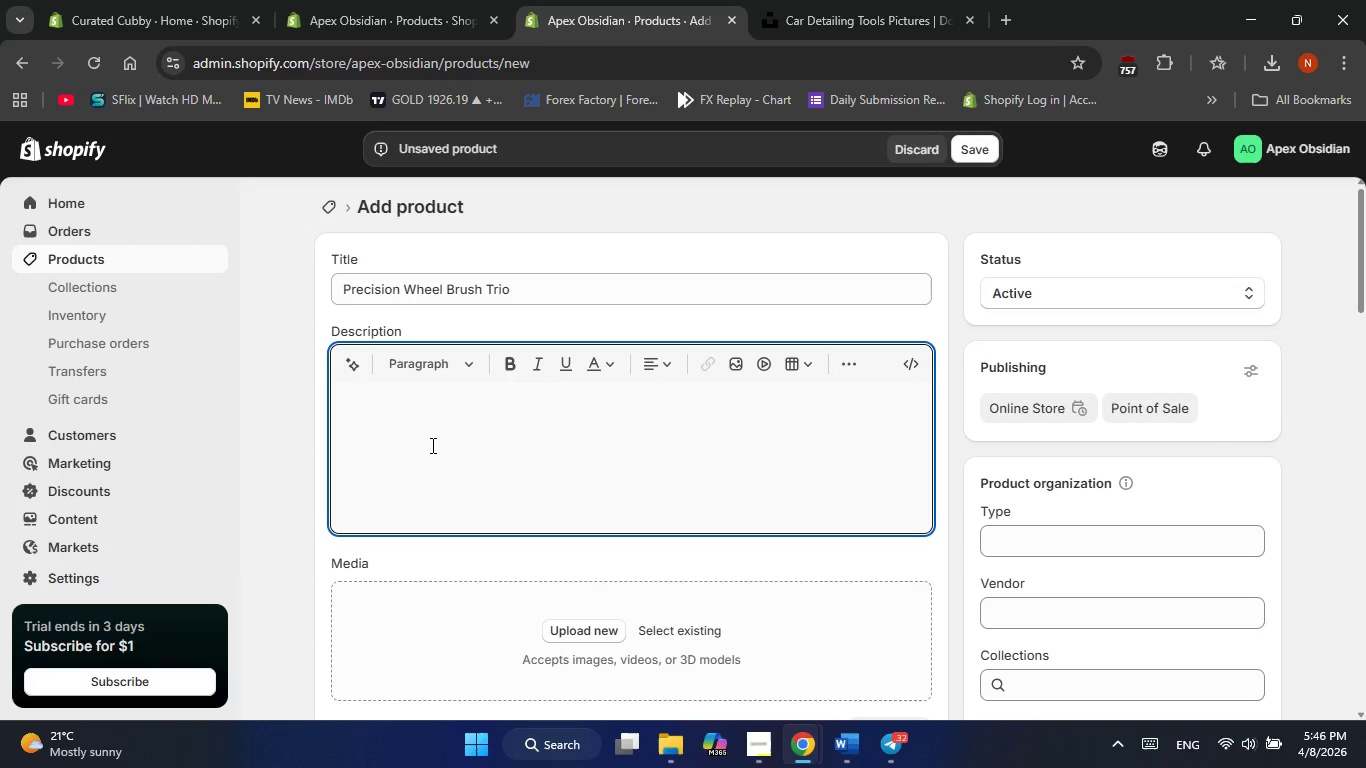 
right_click([431, 445])
 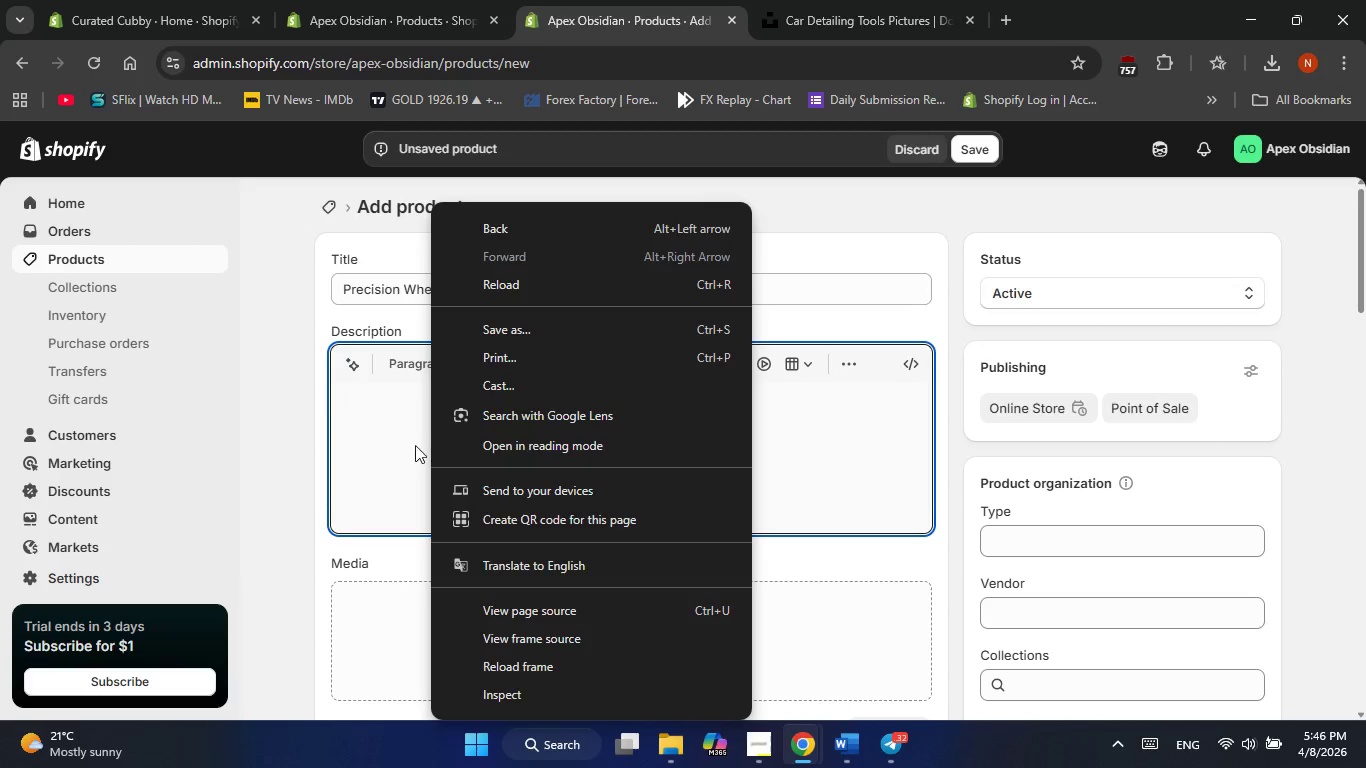 
left_click([403, 445])
 